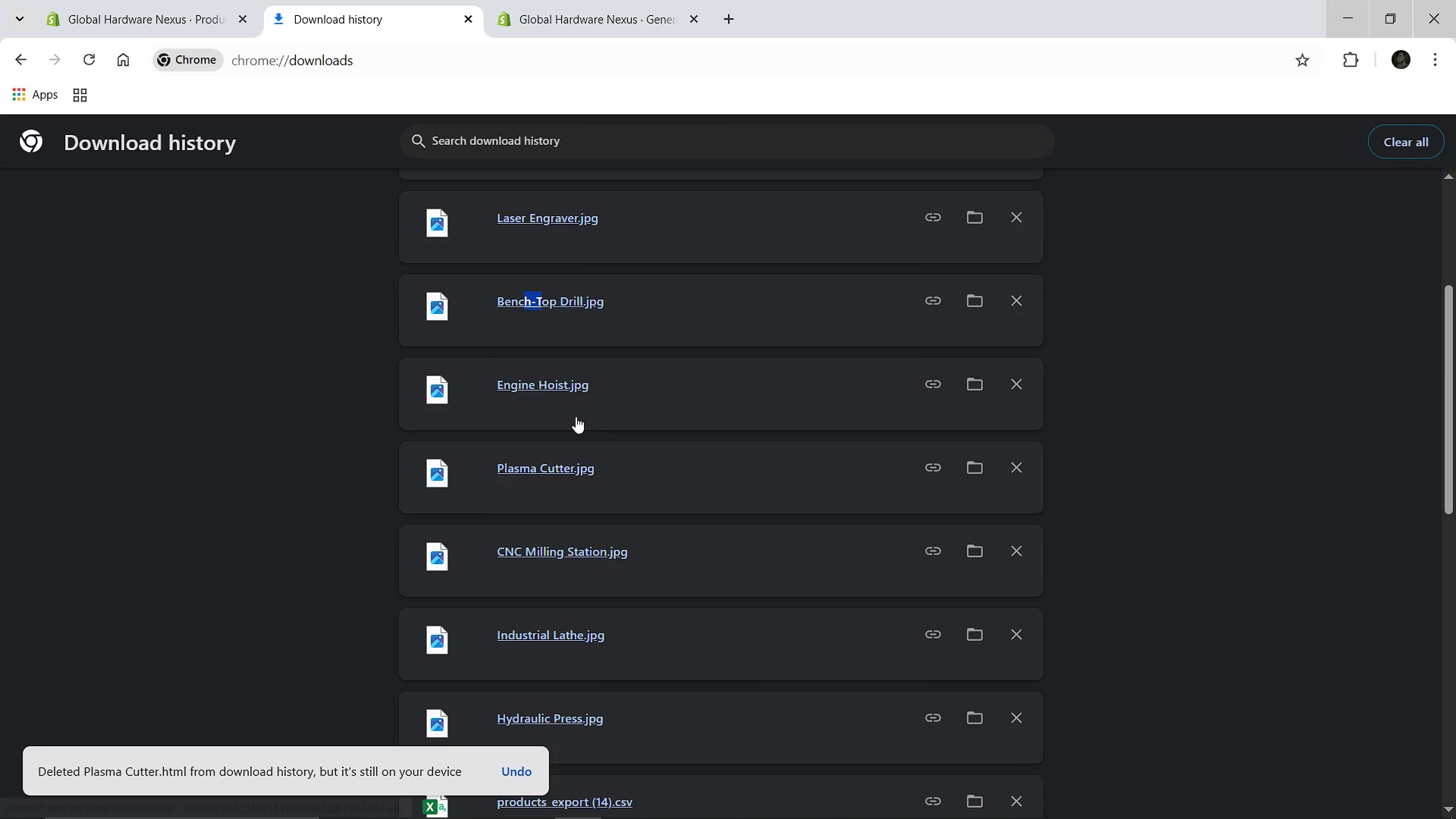 
scroll: coordinate [575, 417], scroll_direction: up, amount: 1.0
 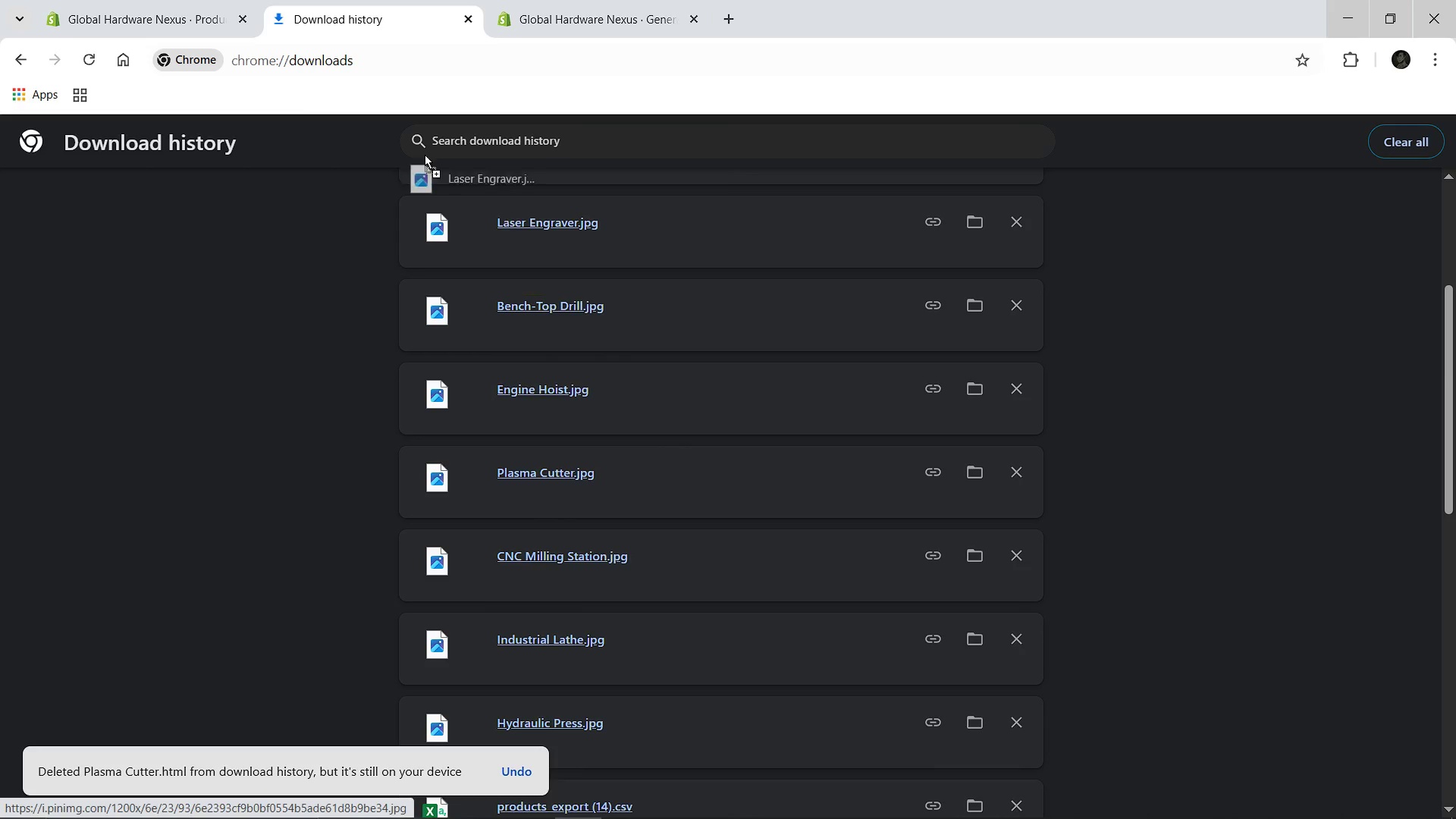 
left_click_drag(start_coordinate=[519, 215], to_coordinate=[523, 596])
 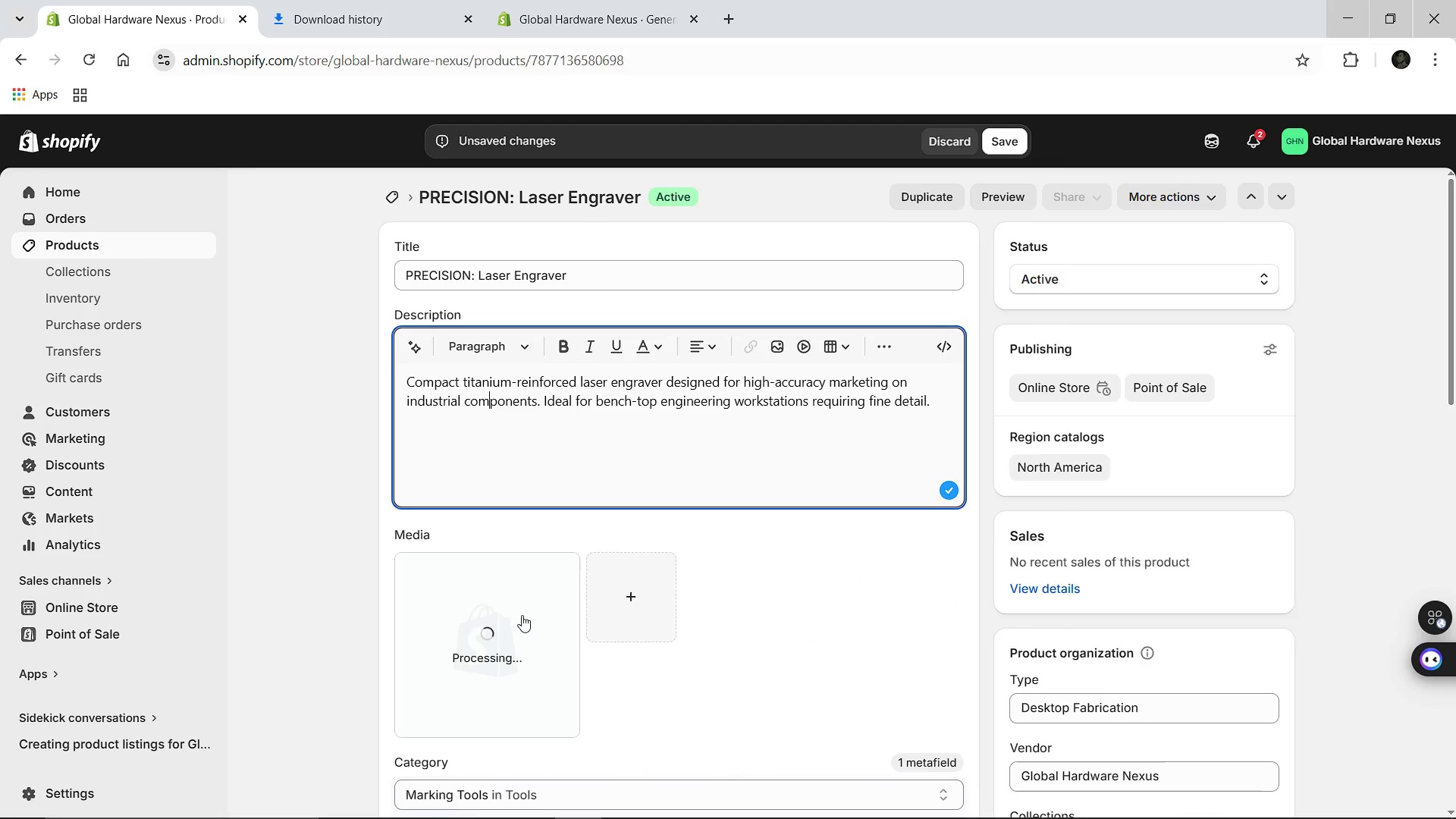 
wait(10.59)
 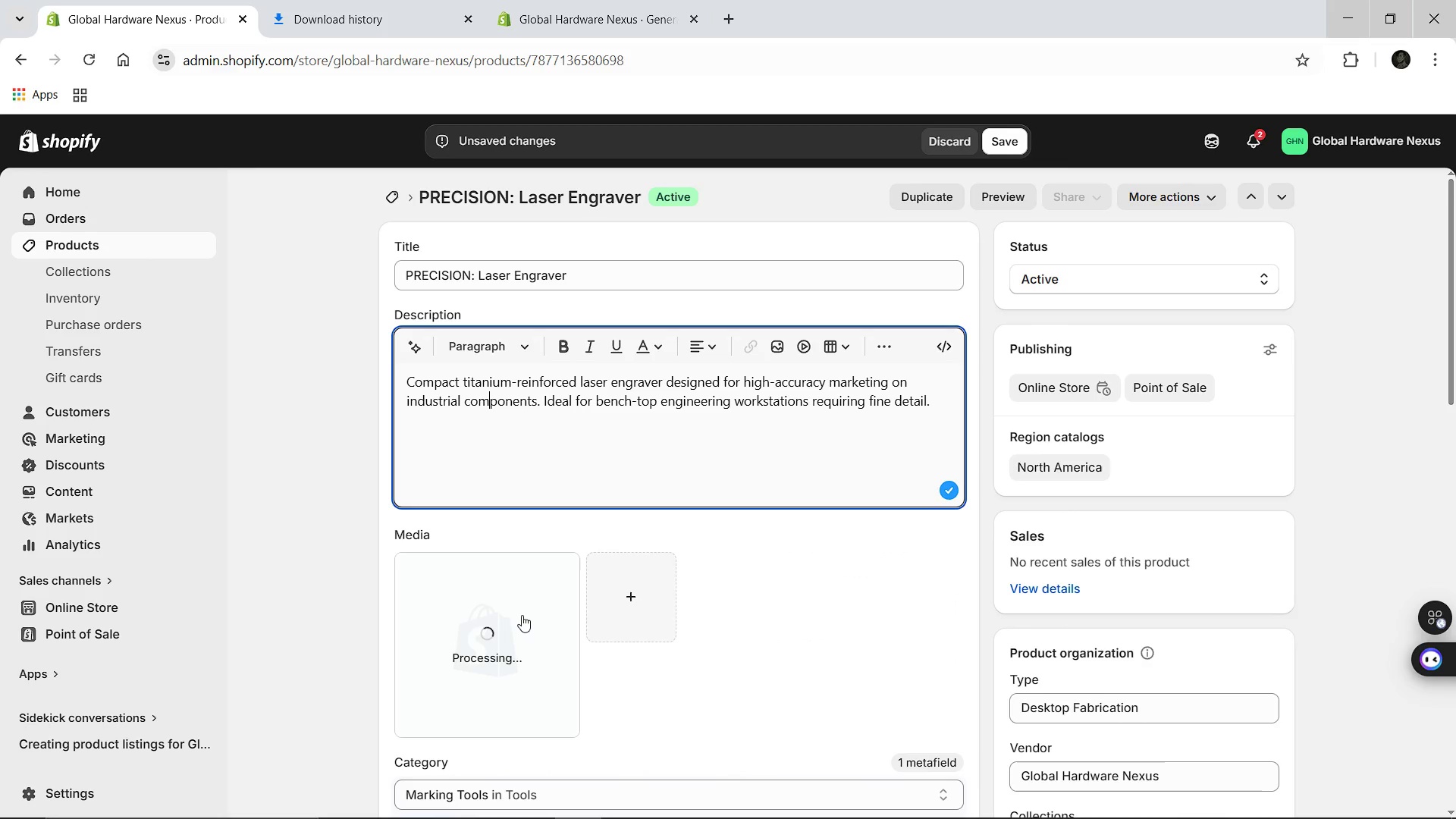 
left_click([523, 628])
 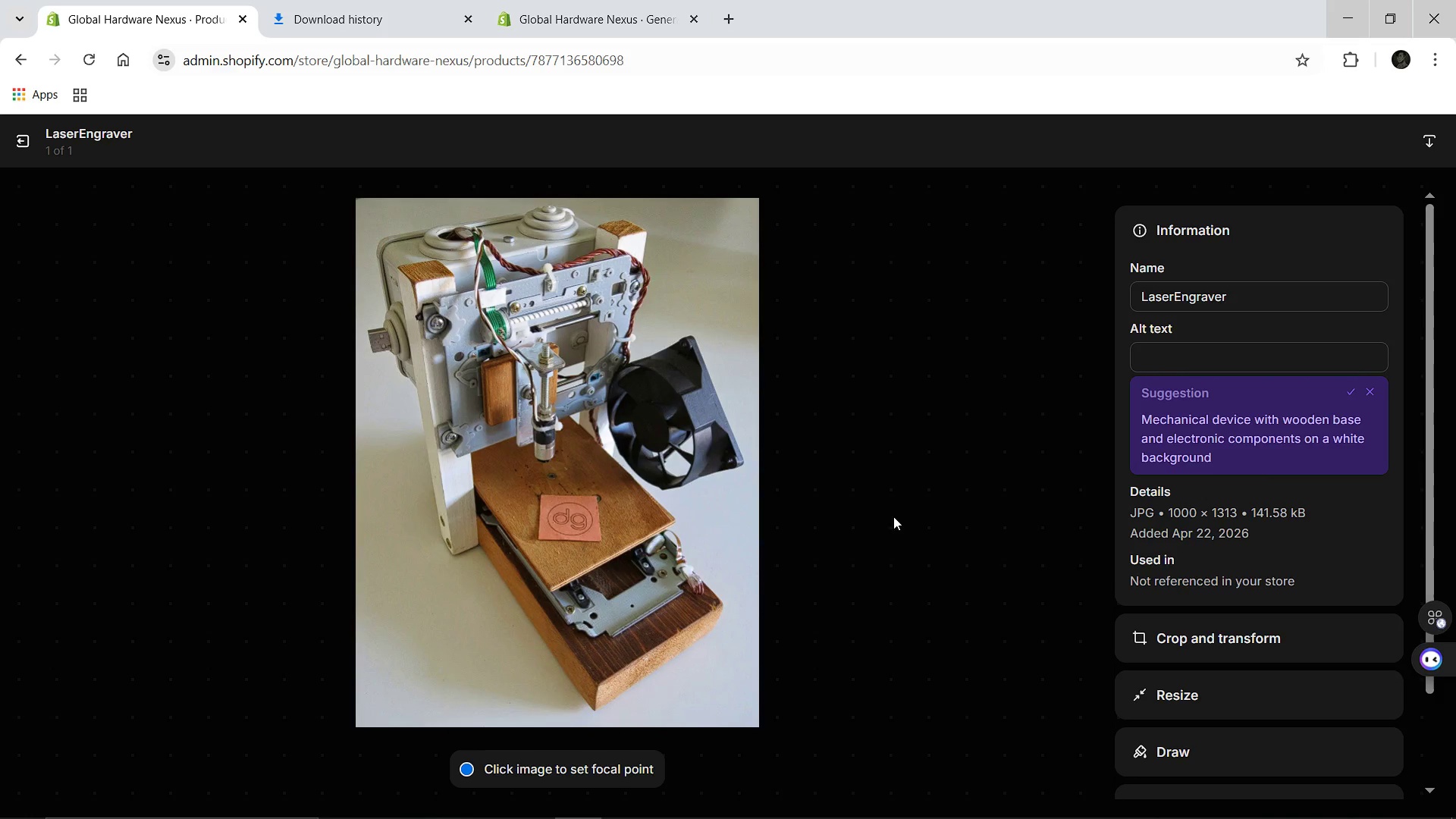 
wait(7.95)
 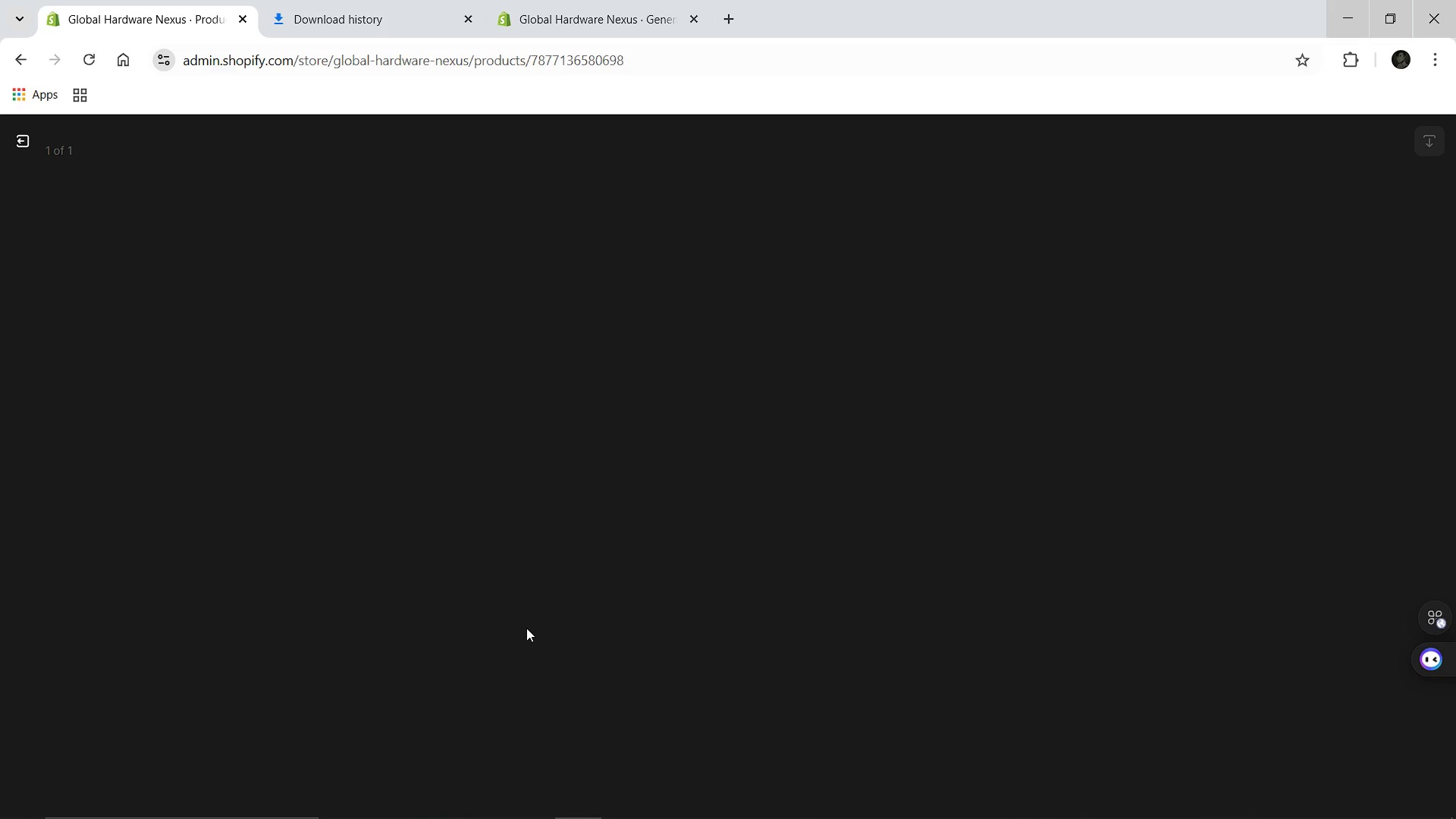 
left_click([1166, 366])
 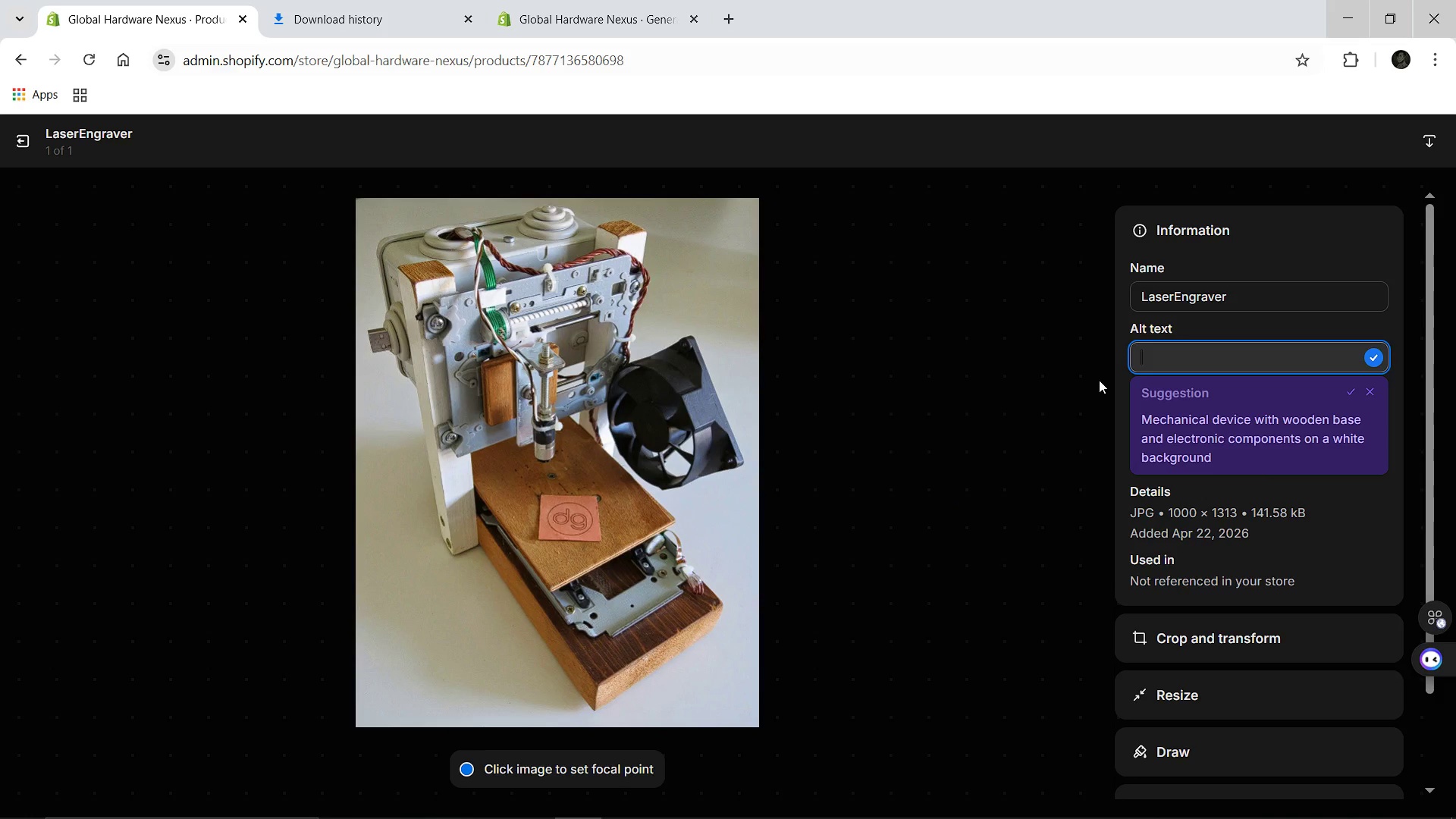 
type(High)
key(Backspace)
key(Backspace)
key(Backspace)
key(Backspace)
key(Backspace)
type(Laser engraver with granite a)
key(Backspace)
key(Backspace)
key(Backspace)
key(Backspace)
key(Backspace)
key(Backspace)
key(Backspace)
key(Backspace)
type(antru)
key(Backspace)
type(y rail systemfor metal marking.)
 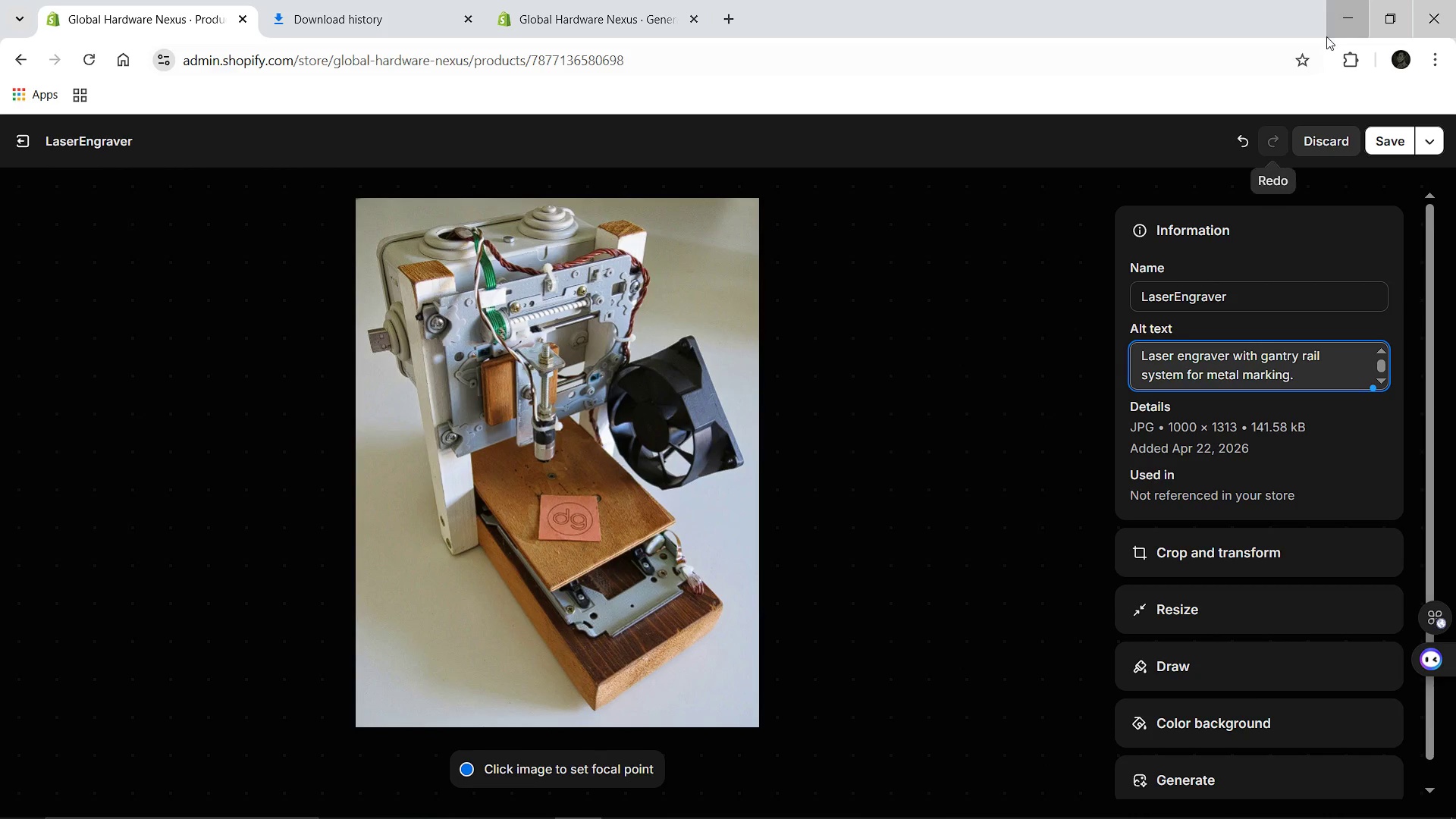 
left_click([1391, 153])
 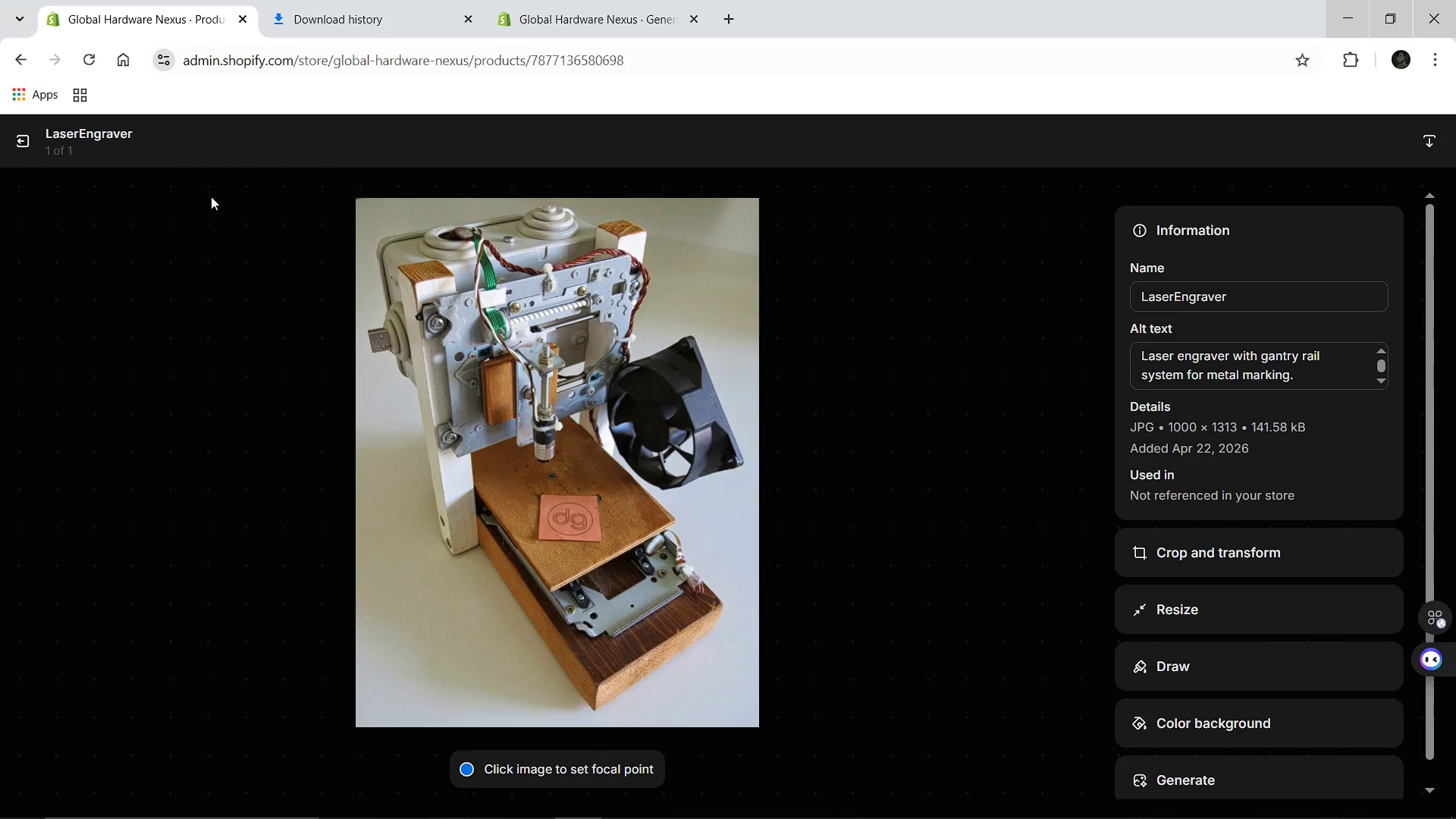 
wait(5.41)
 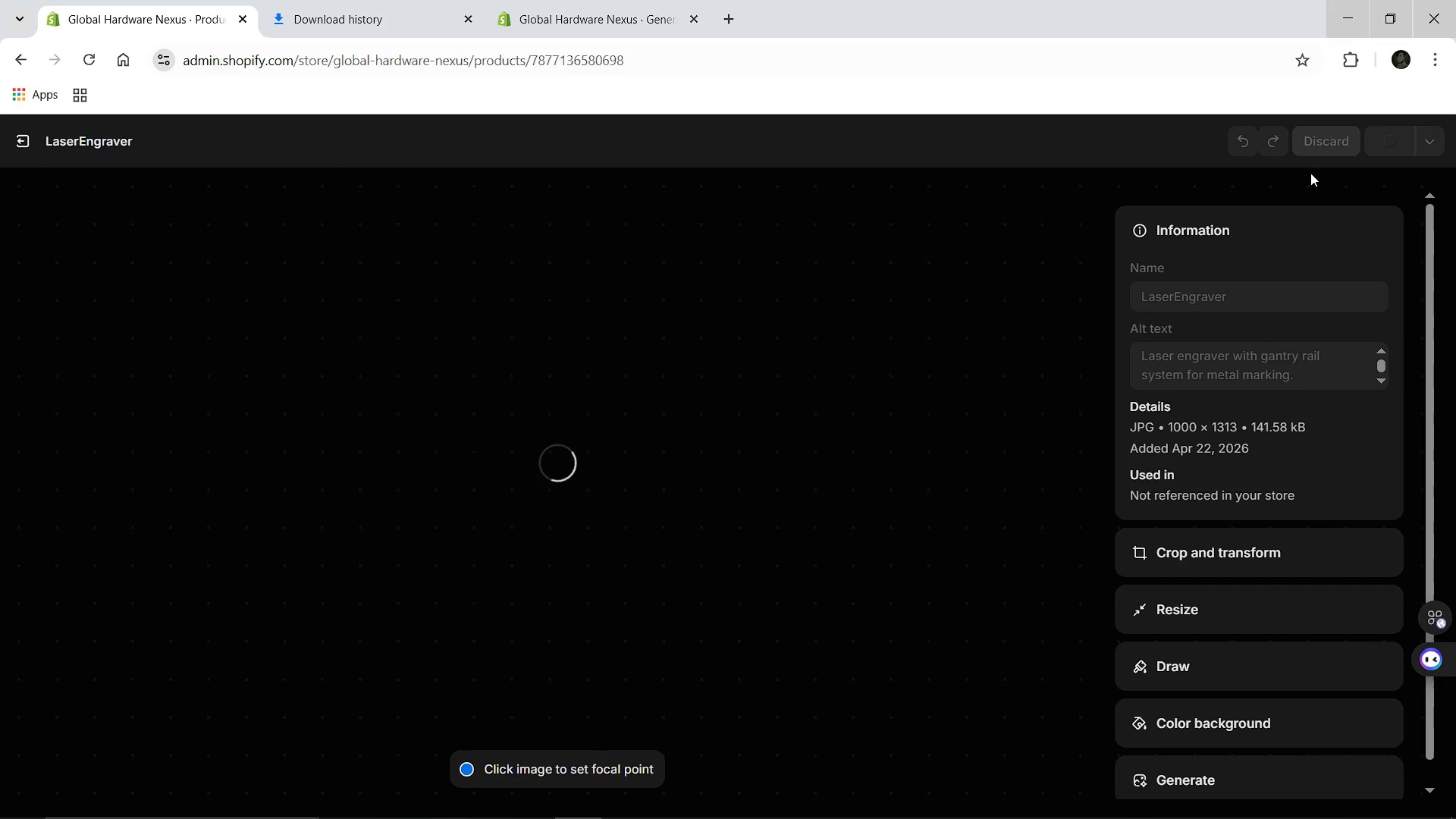 
left_click([19, 148])
 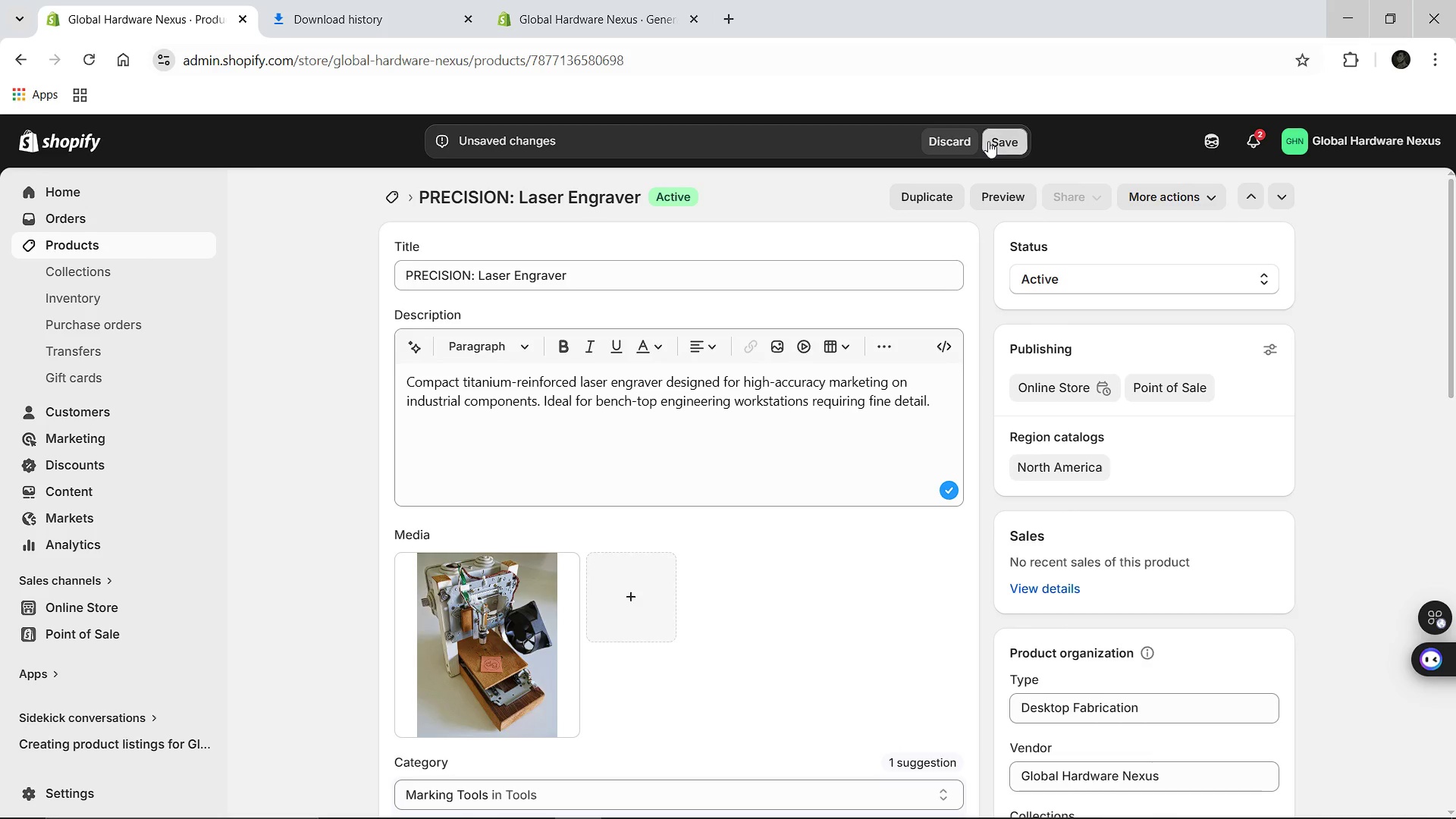 
left_click([988, 141])
 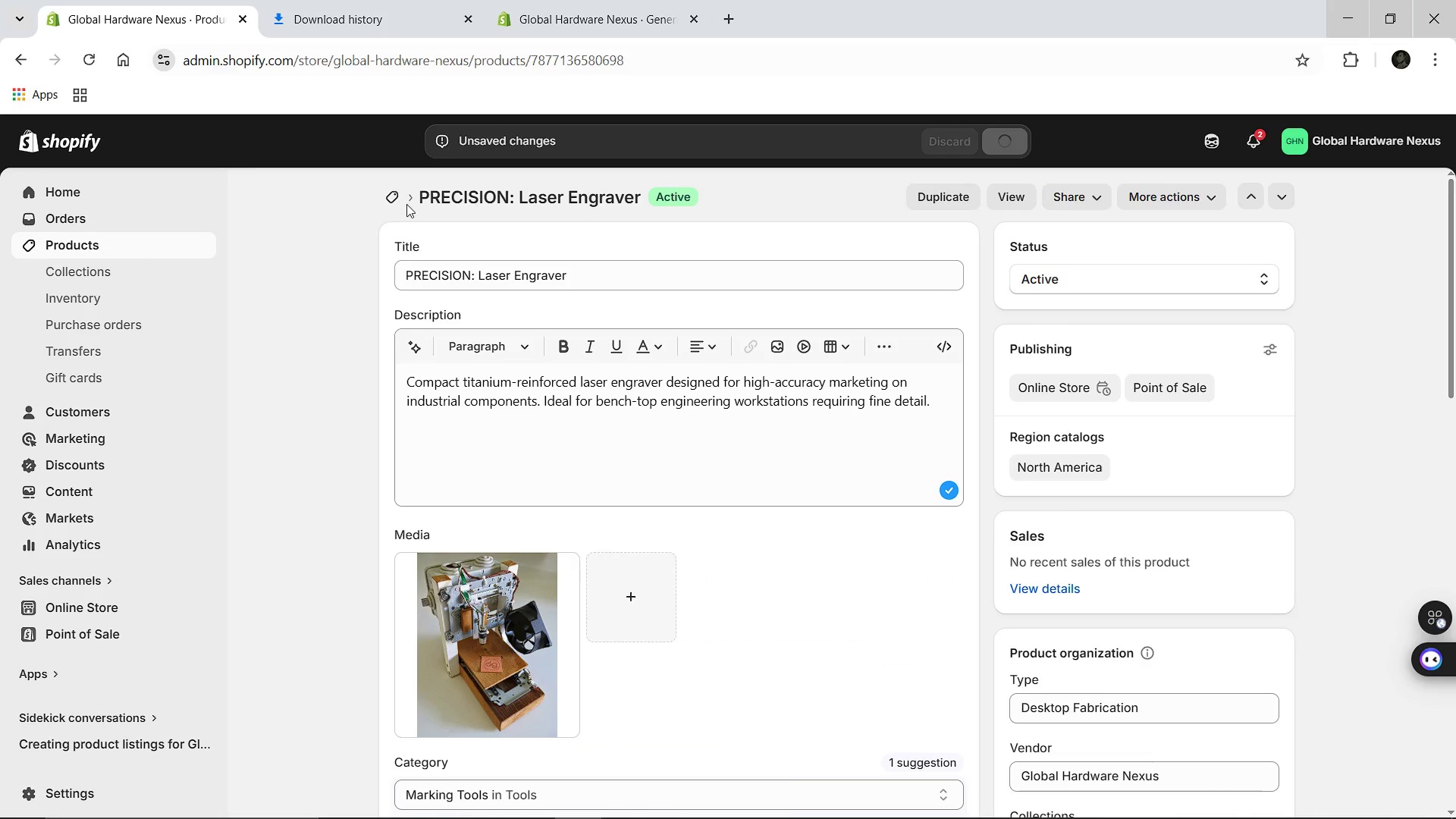 
wait(6.0)
 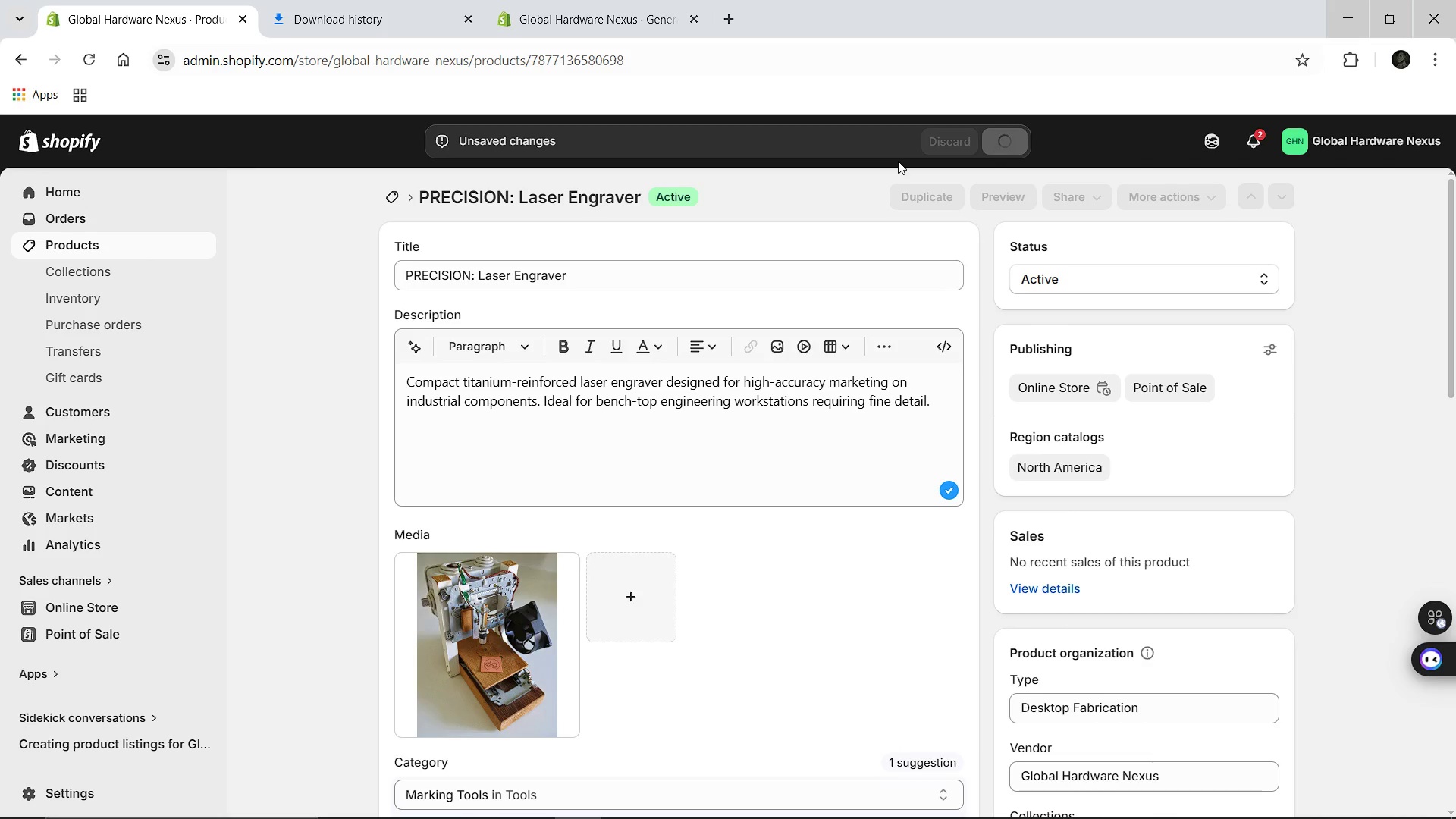 
left_click([388, 196])
 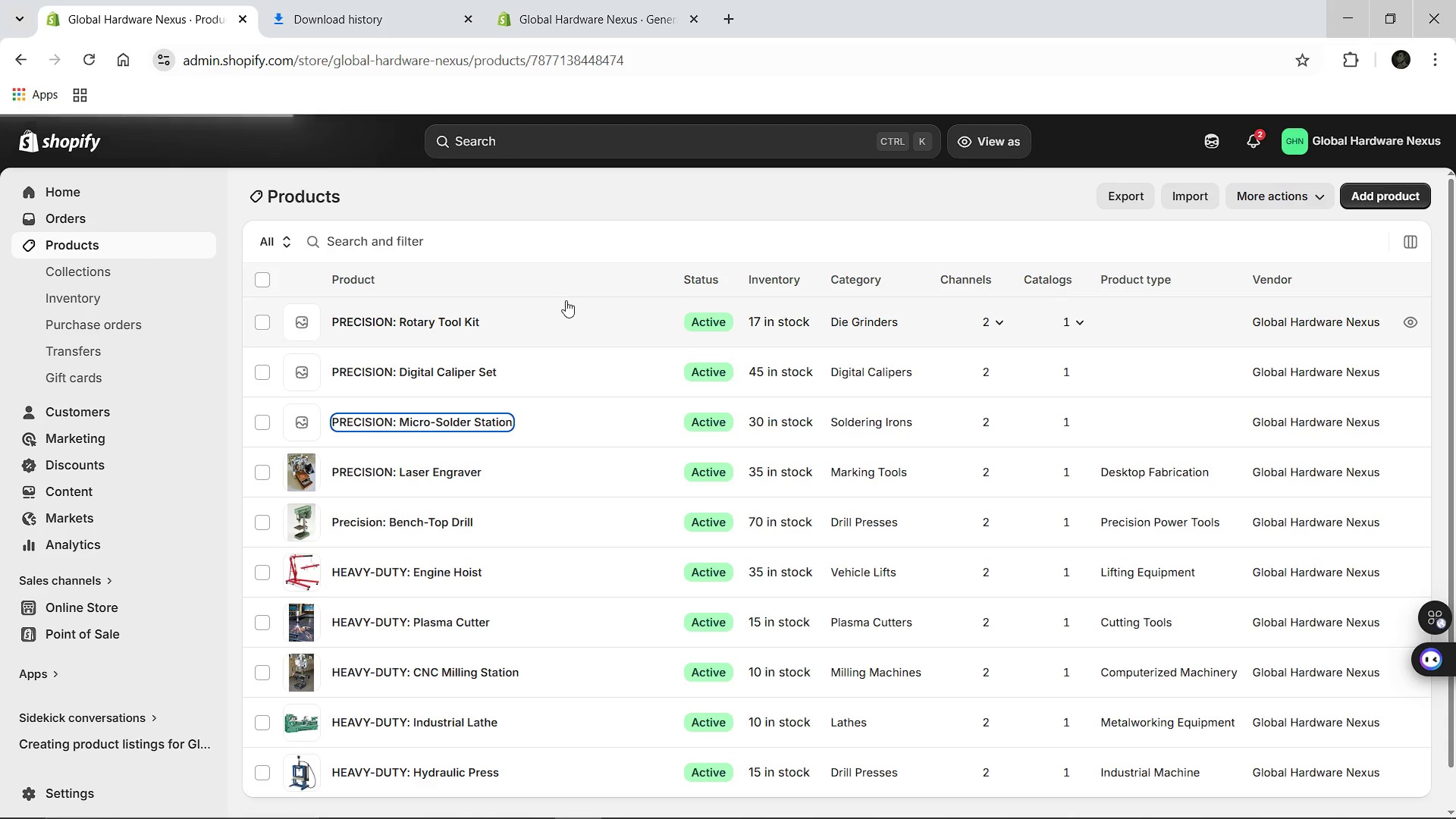 
wait(11.3)
 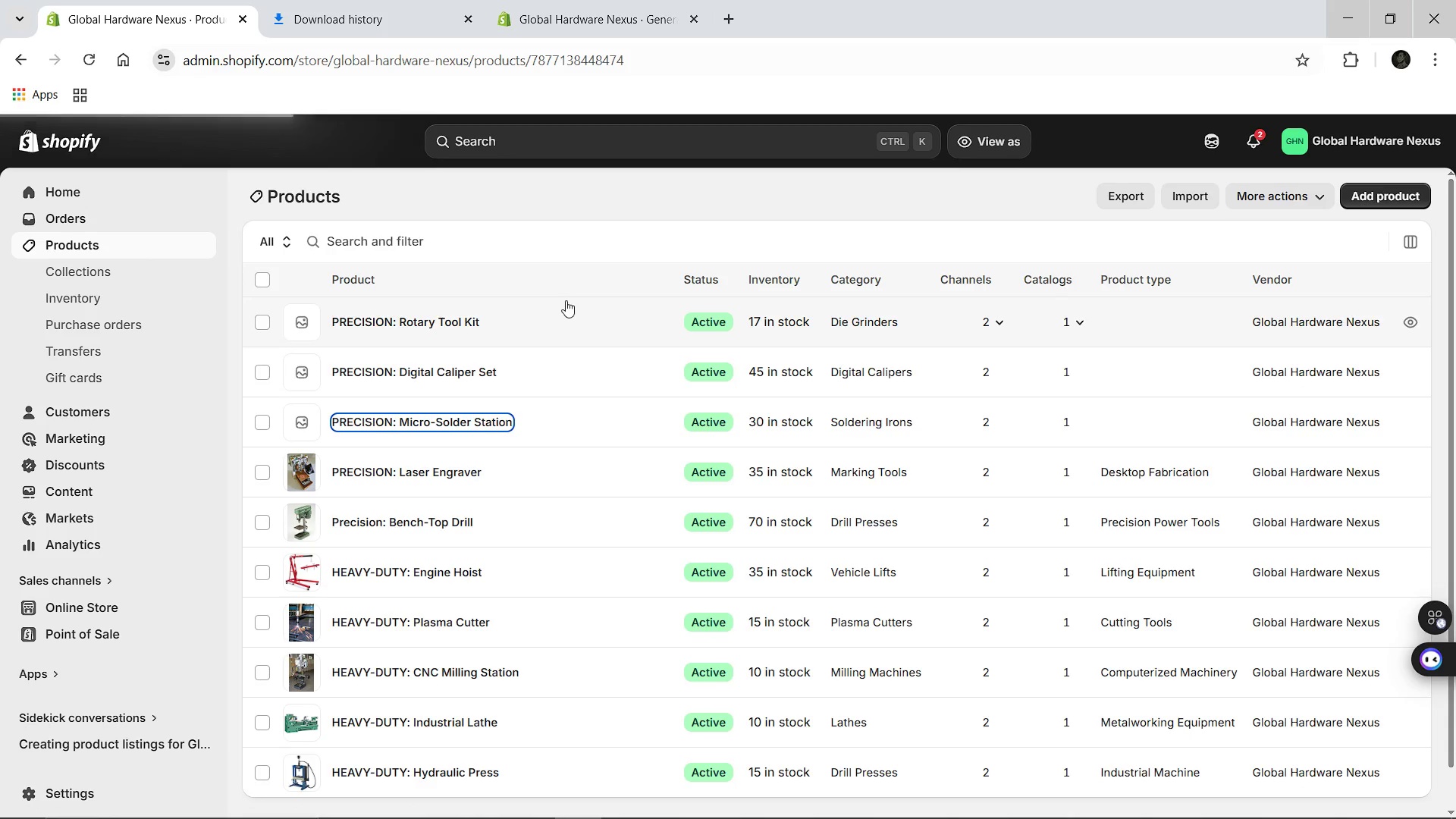 
left_click([1026, 698])
 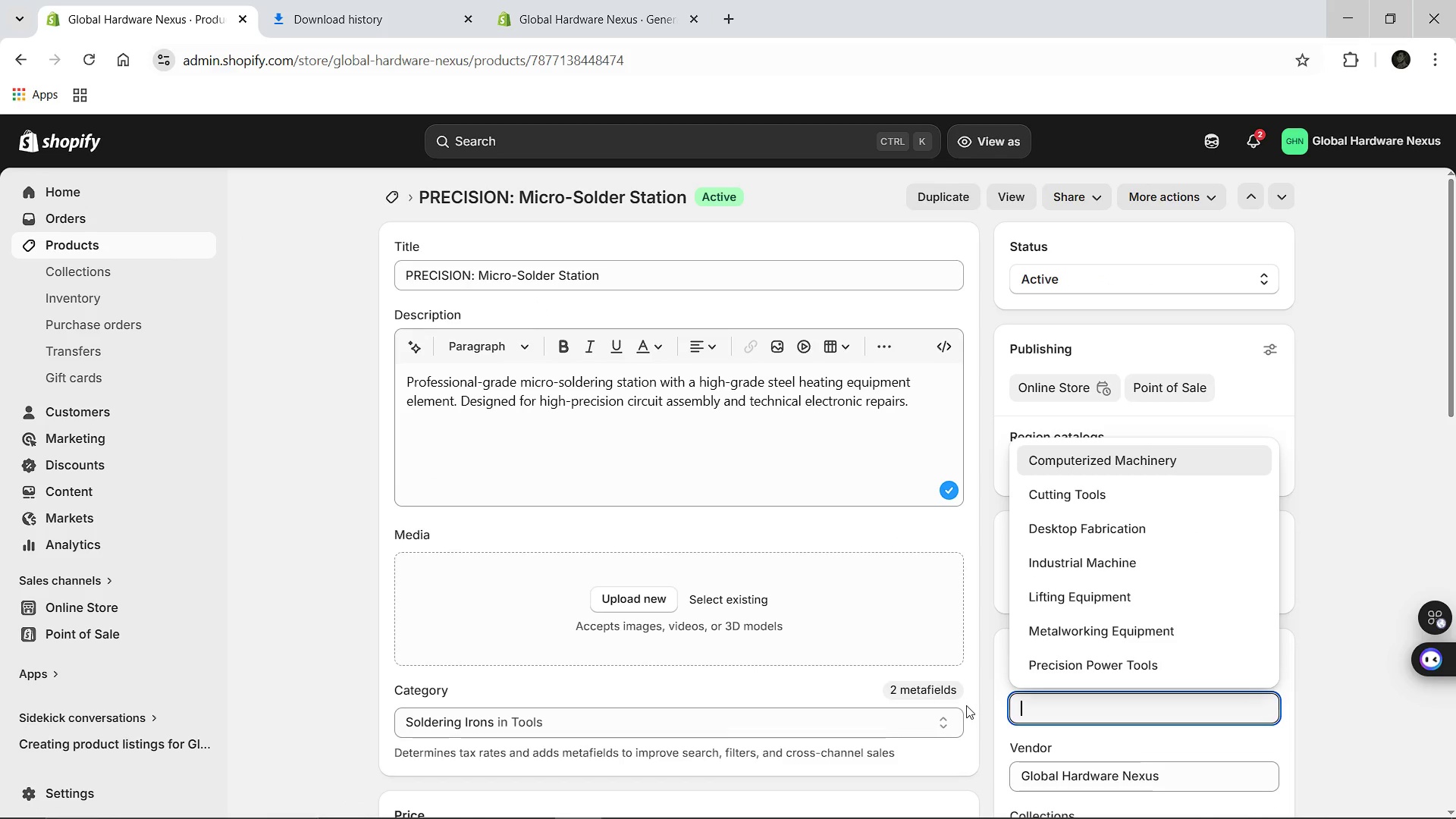 
type(Electri)
key(Backspace)
type(onics Tools)
 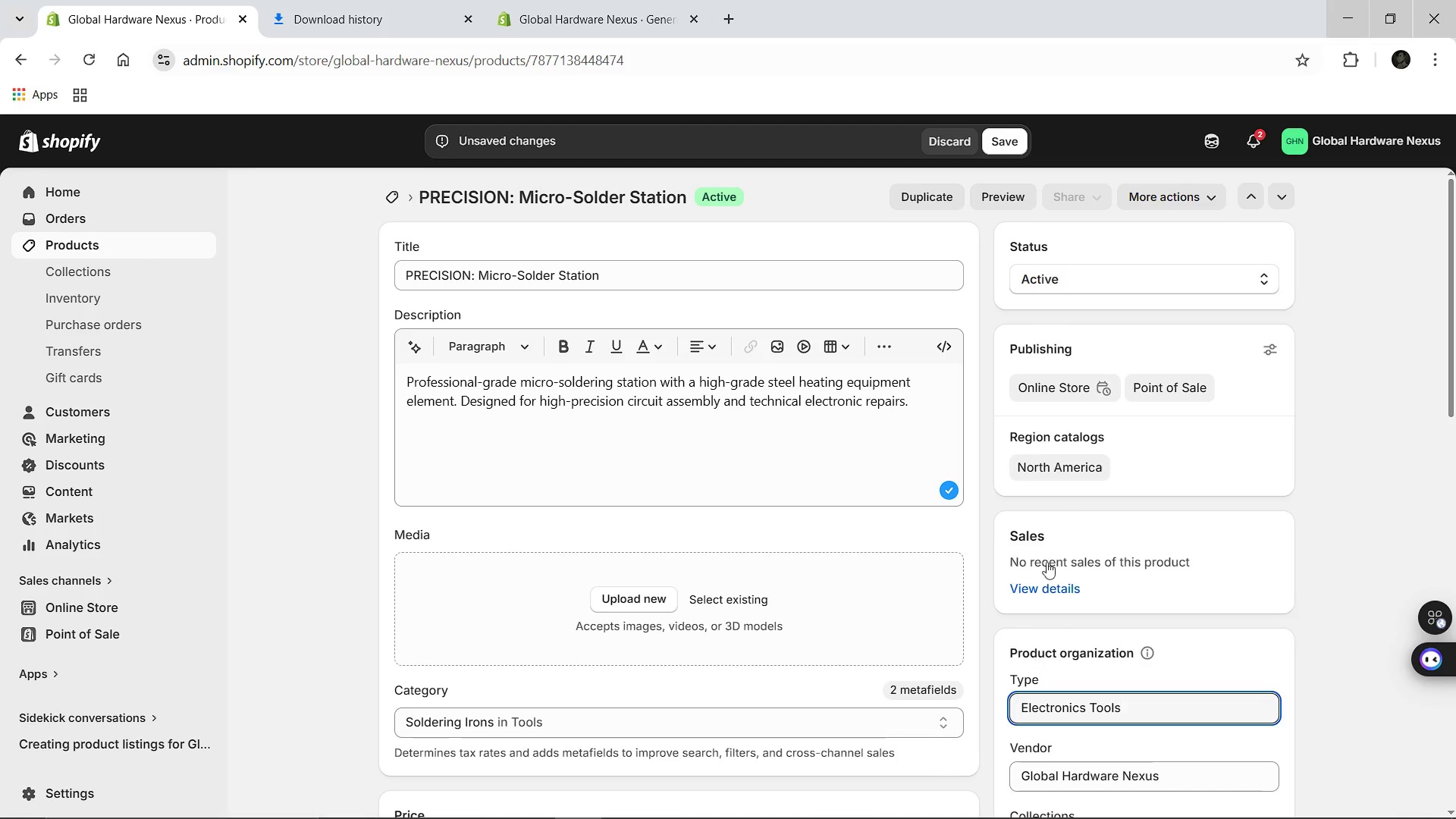 
left_click([406, 5])
 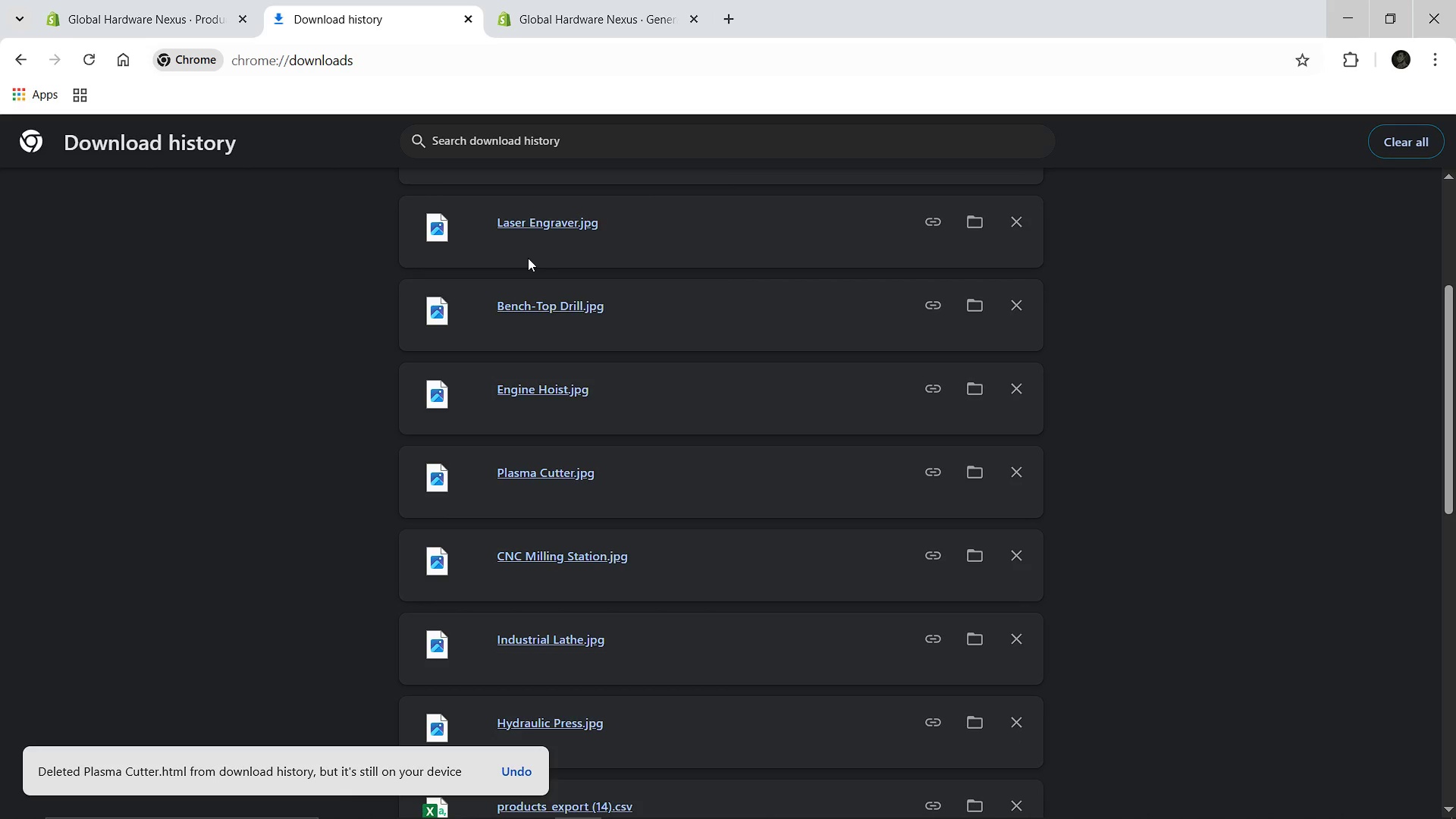 
scroll: coordinate [528, 258], scroll_direction: up, amount: 1.0
 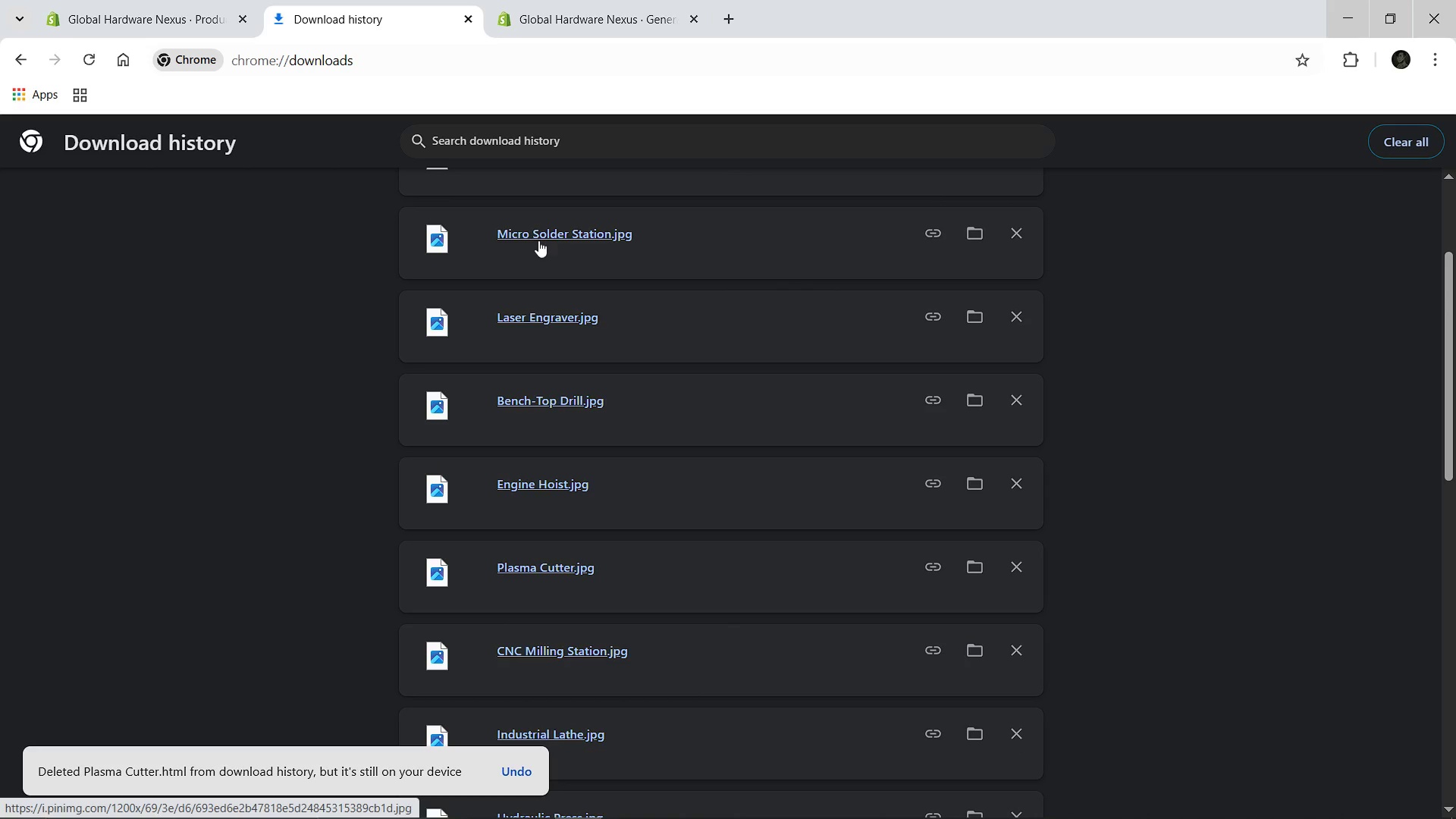 
left_click_drag(start_coordinate=[538, 240], to_coordinate=[174, 3])
 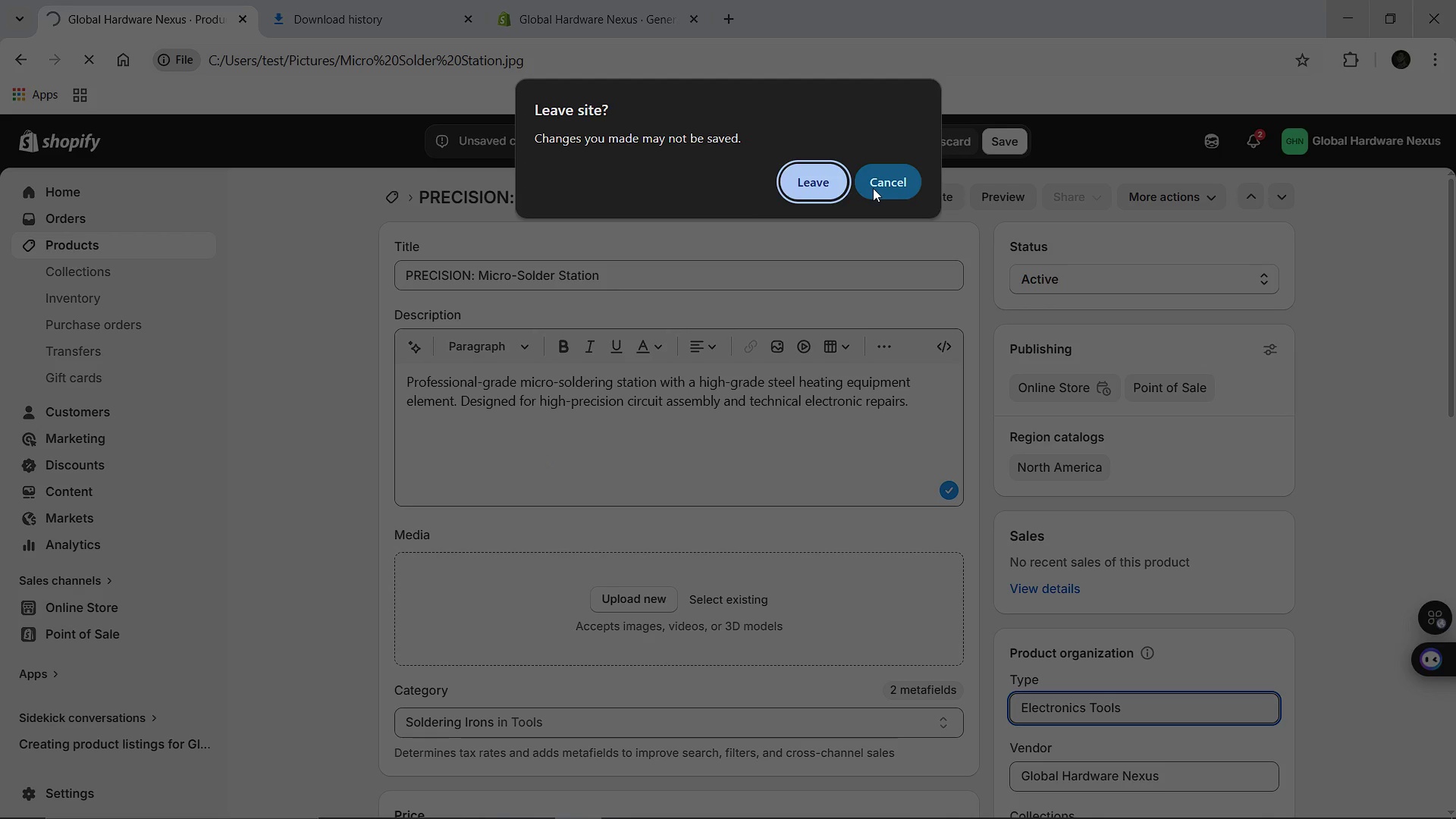 
left_click([873, 188])
 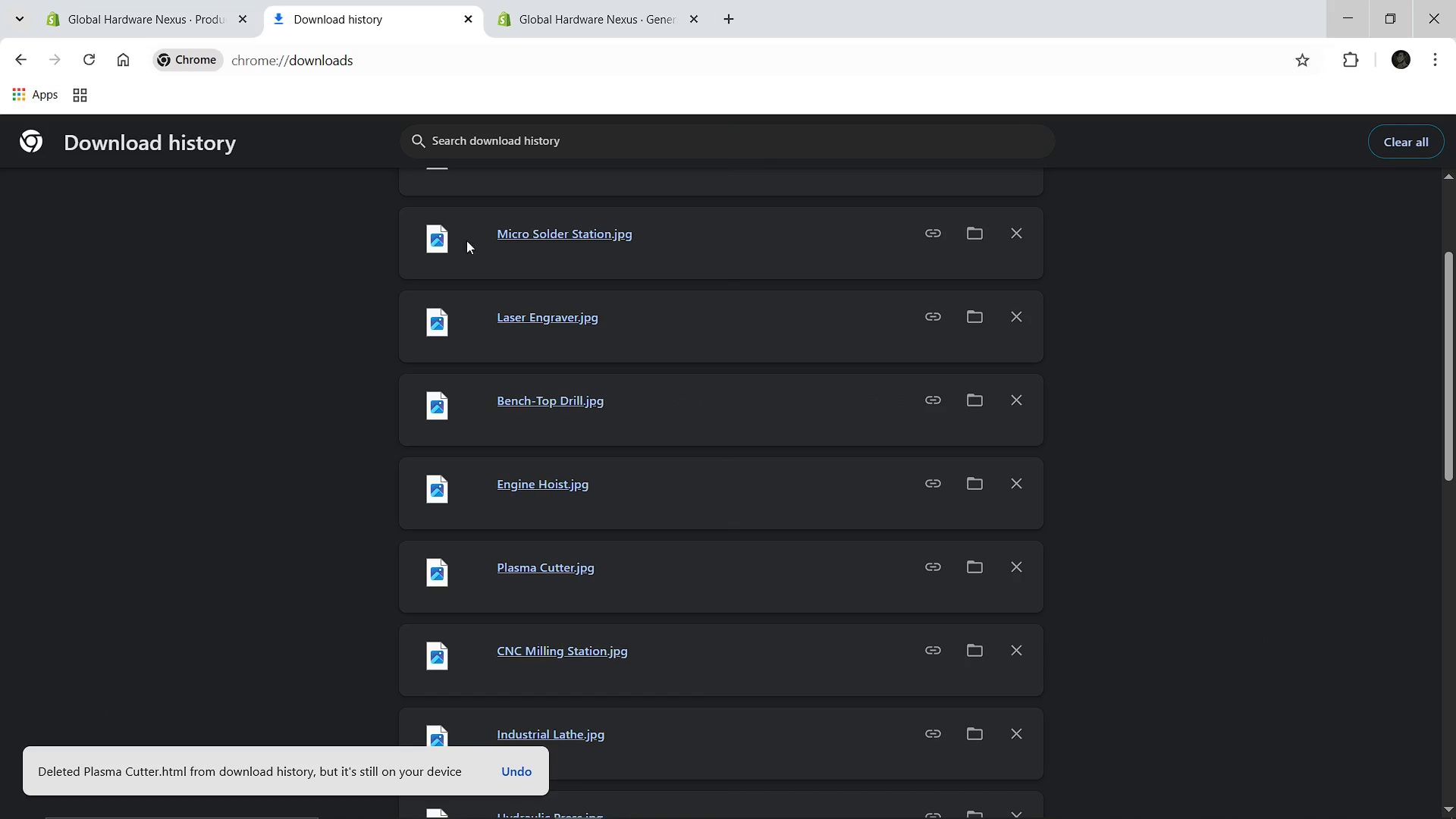 
left_click([323, 5])
 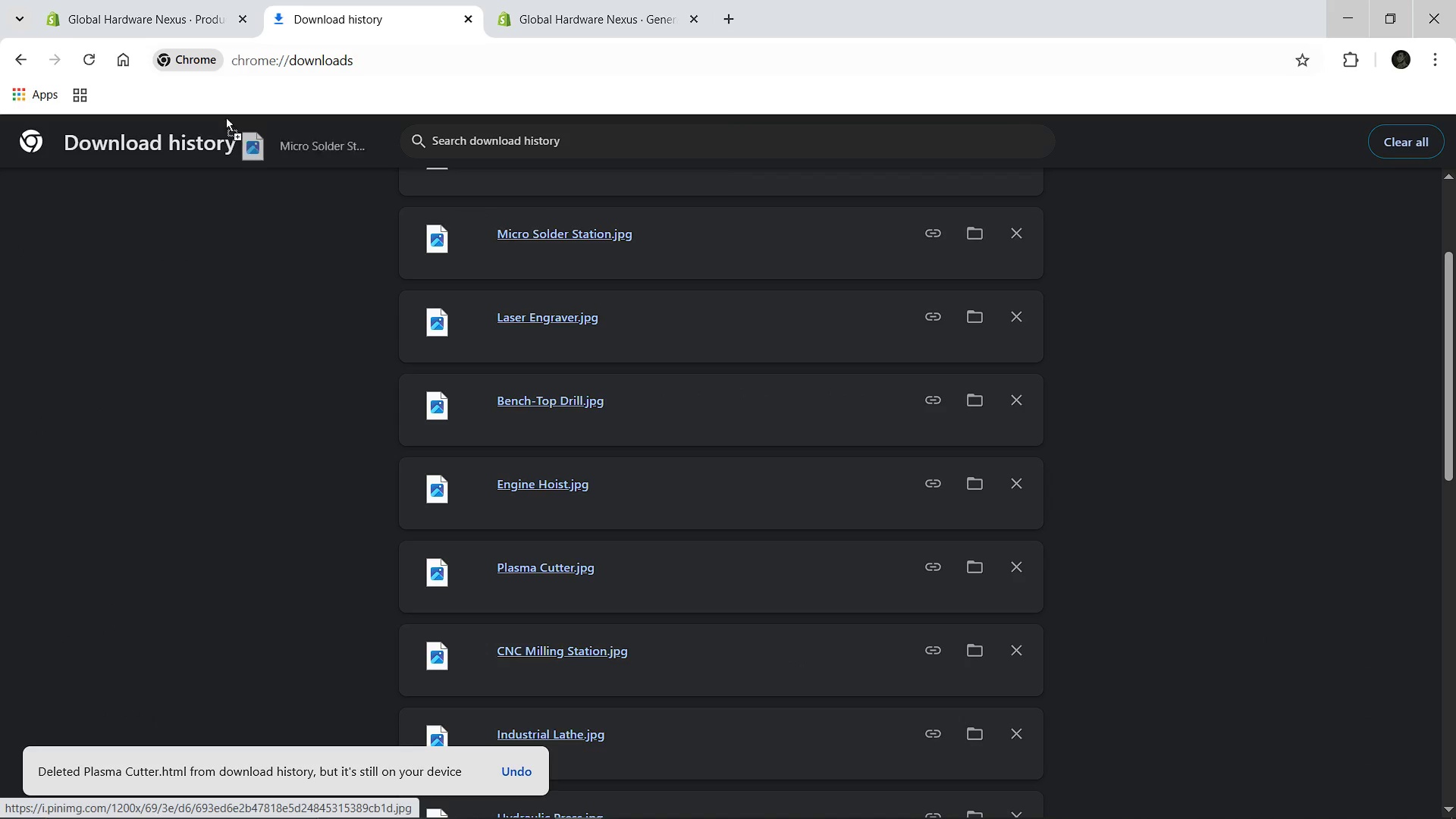 
left_click_drag(start_coordinate=[541, 231], to_coordinate=[509, 597])
 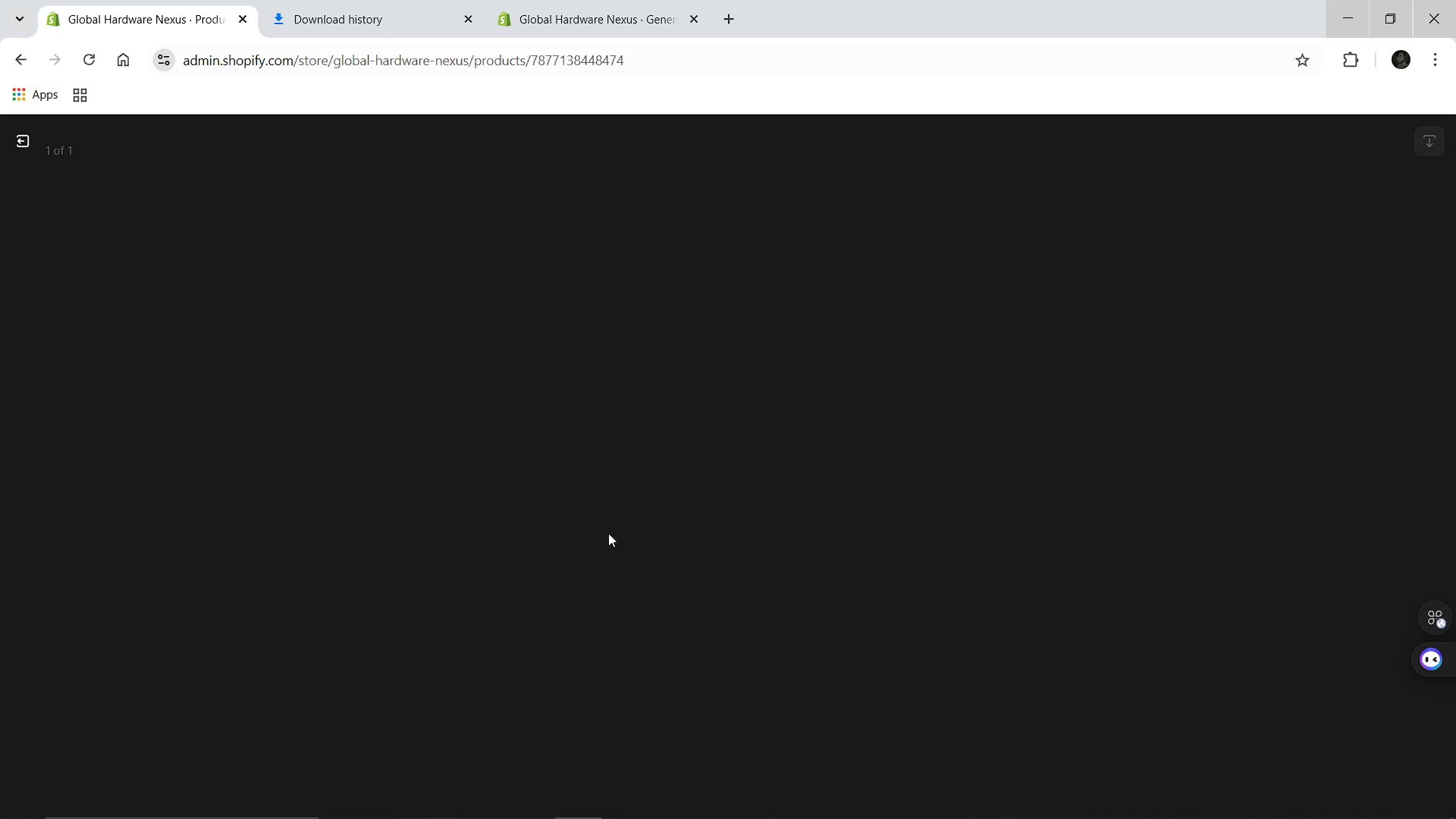 
wait(13.77)
 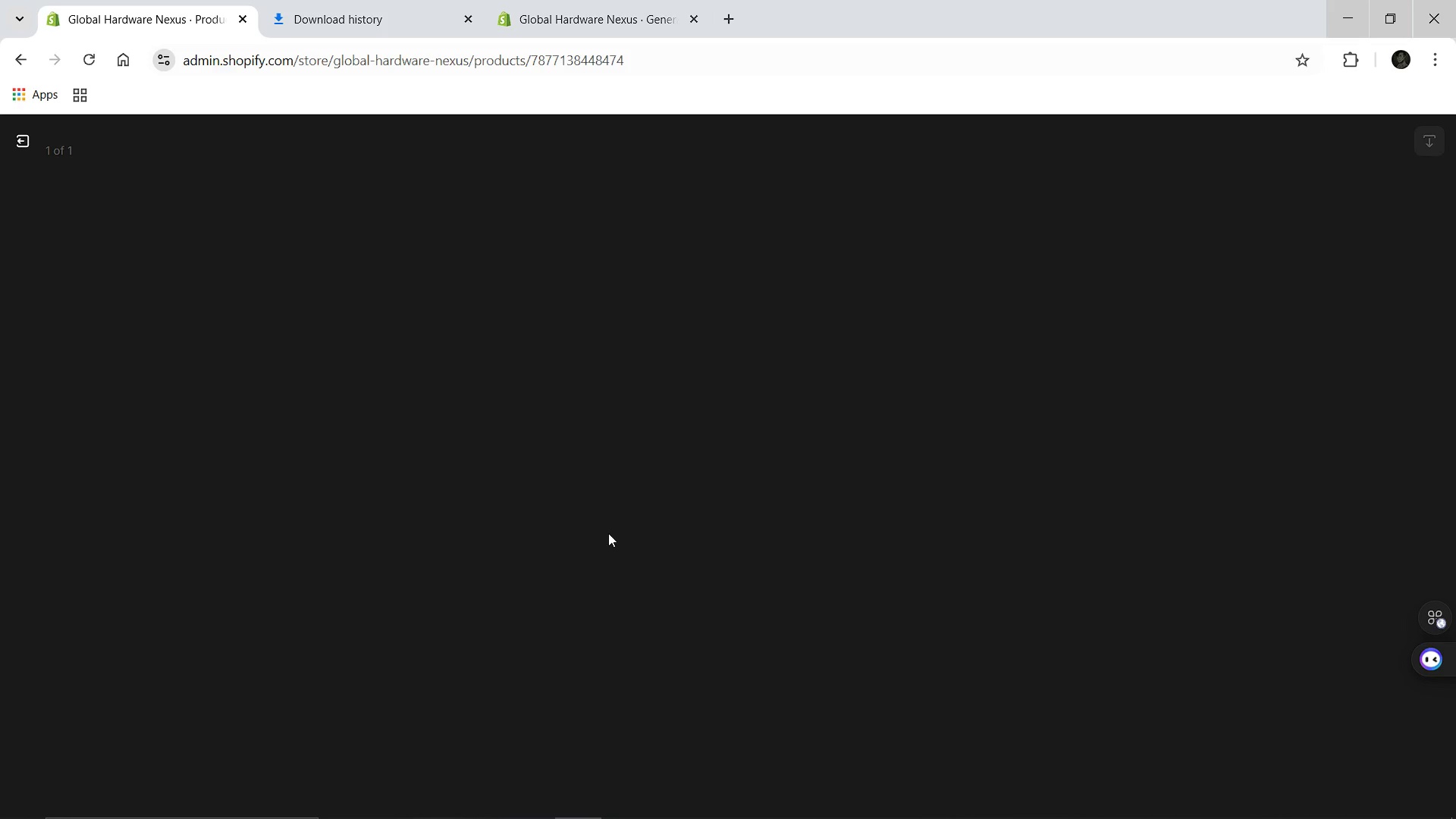 
left_click([1207, 359])
 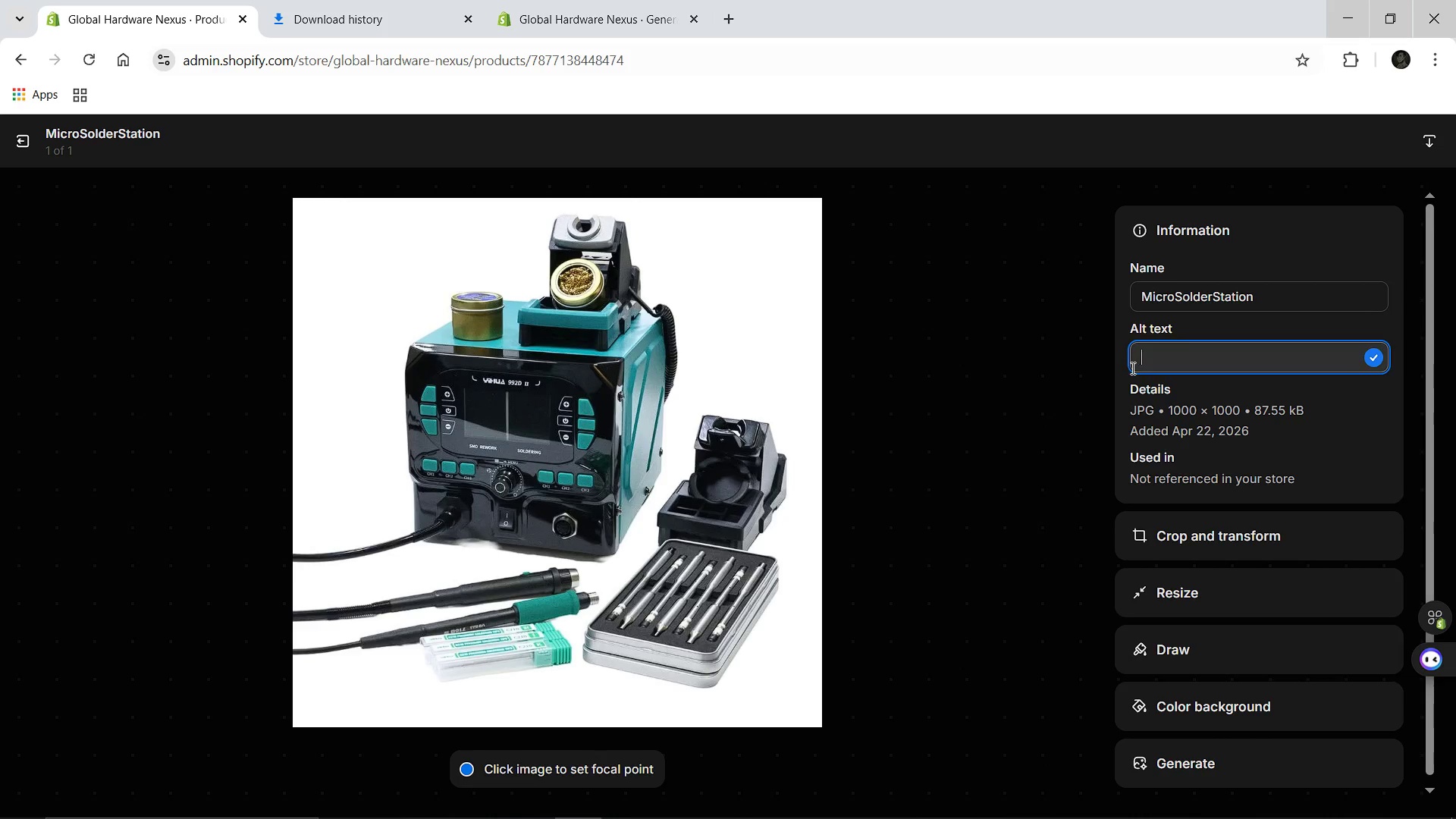 
type(Digital micro-soldering station with temprature control and soldering iron stand.)
 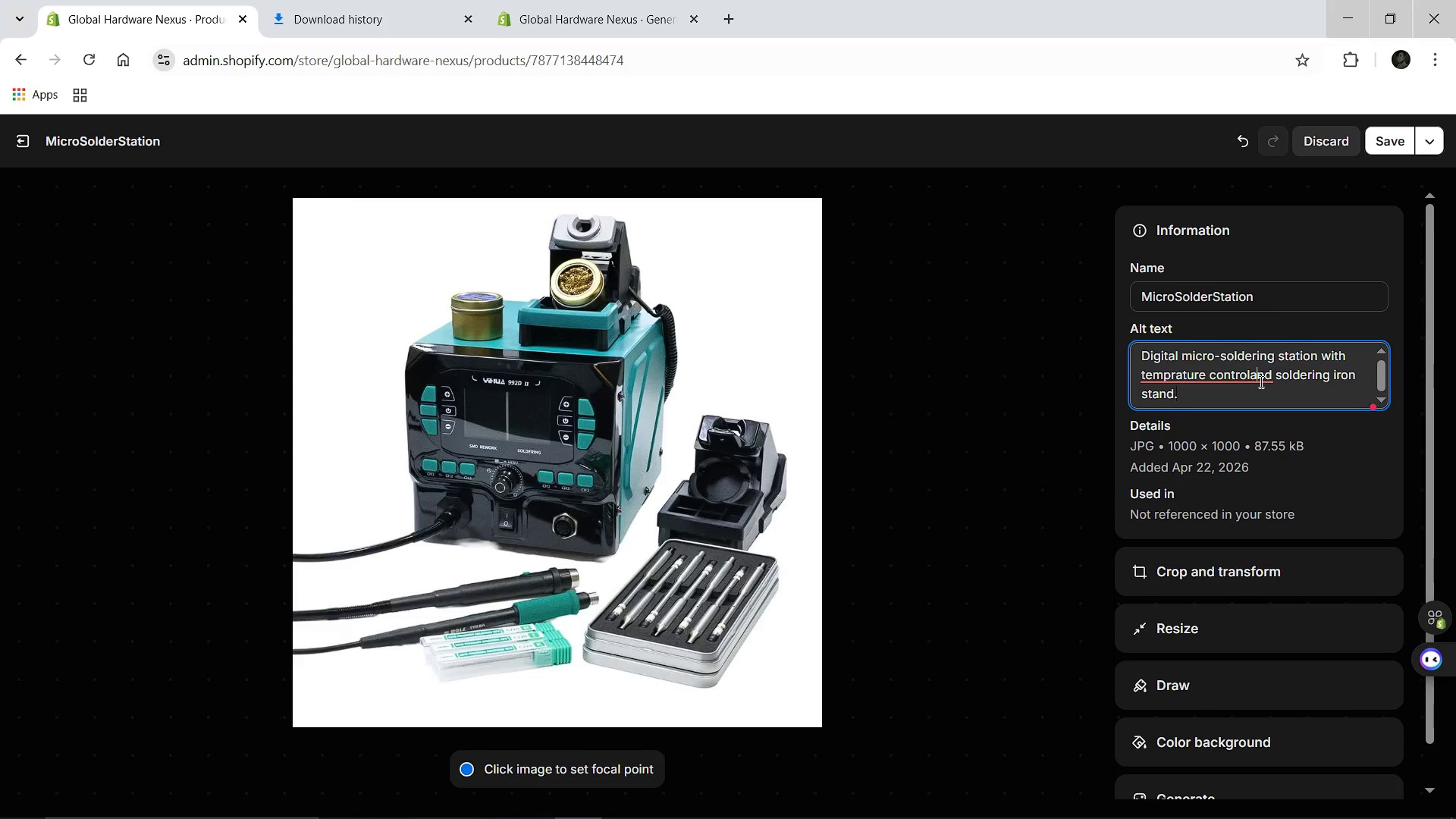 
left_click([1260, 381])
 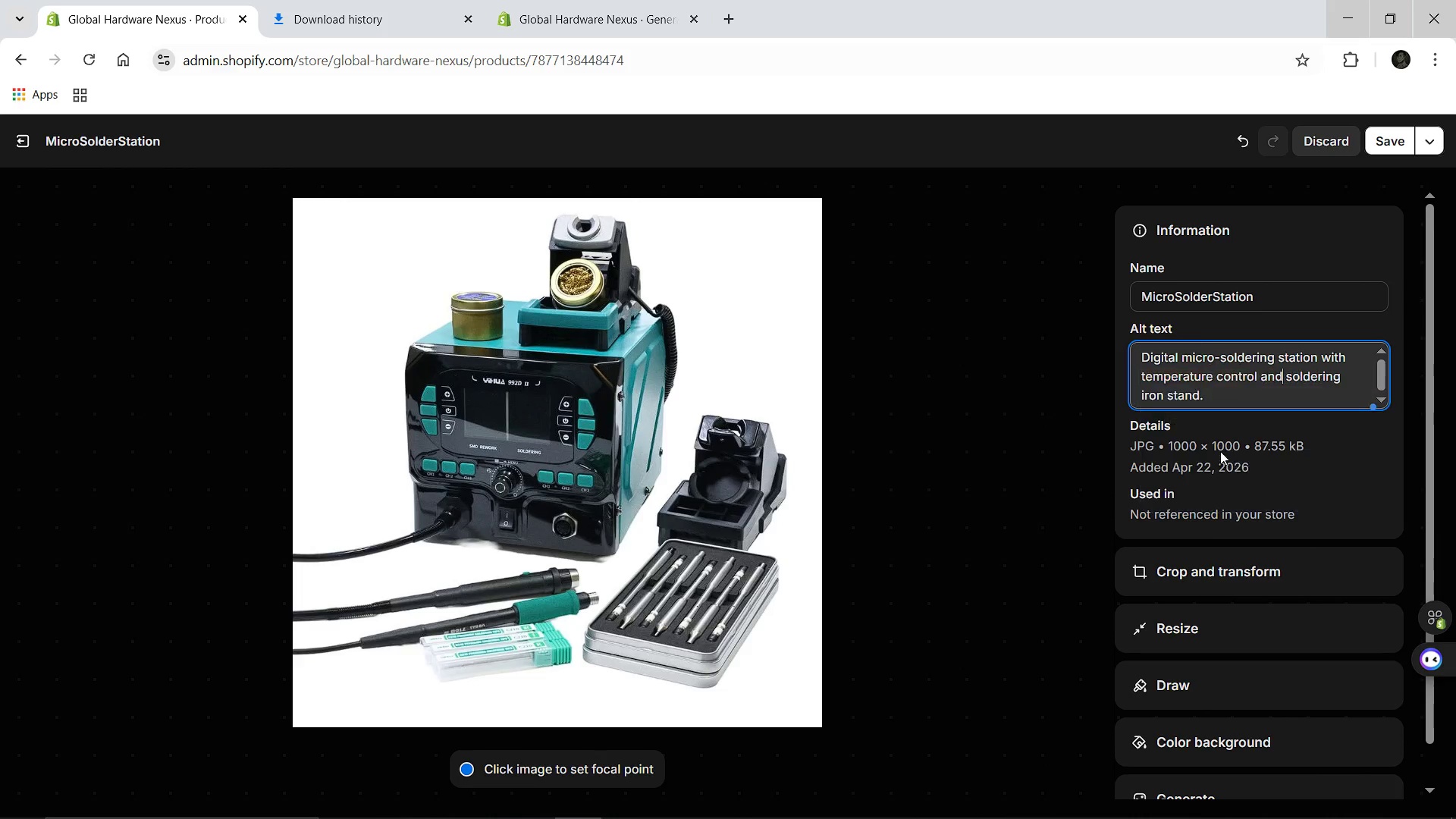 
left_click([1224, 488])
 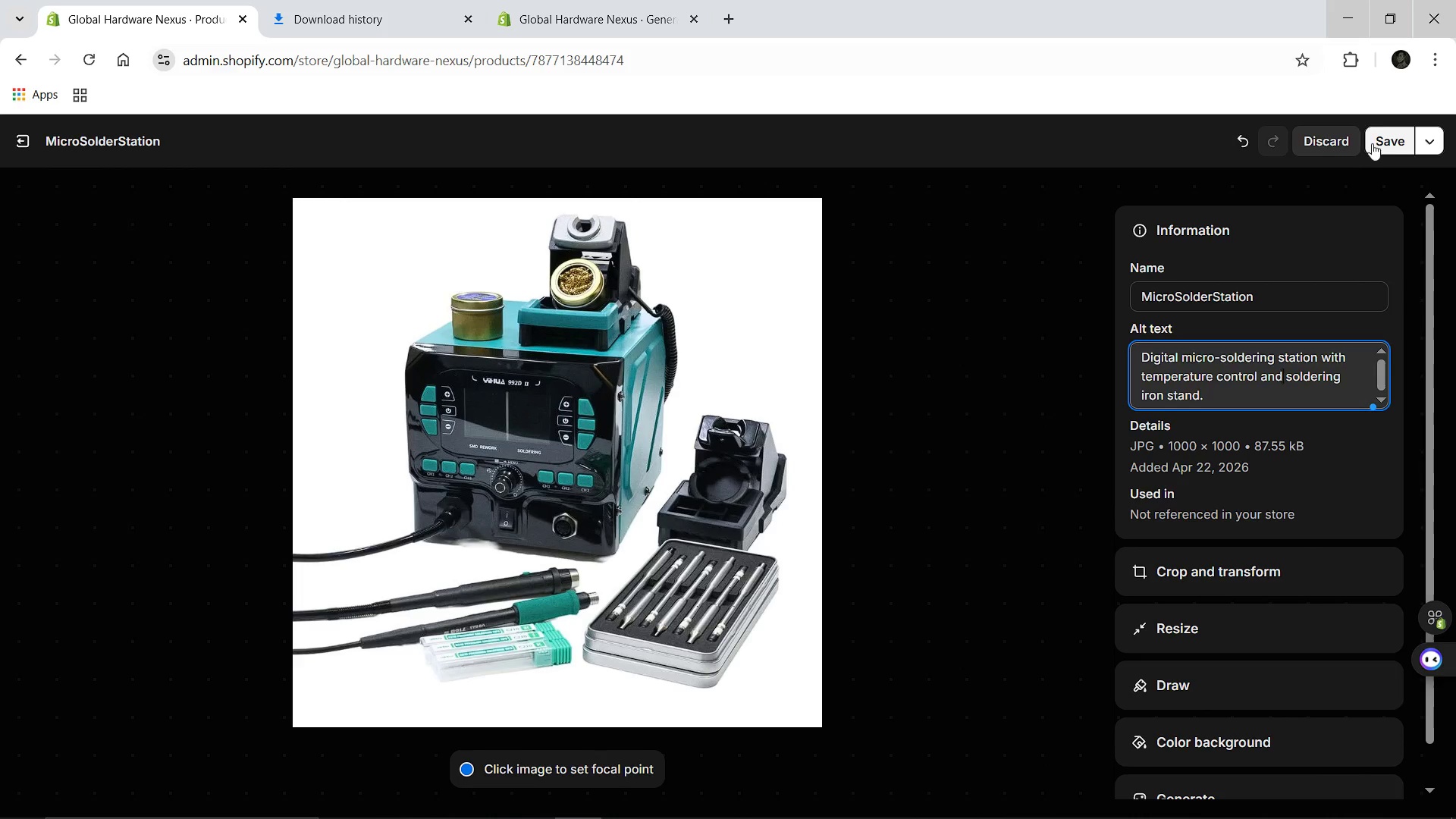 
left_click([1373, 143])
 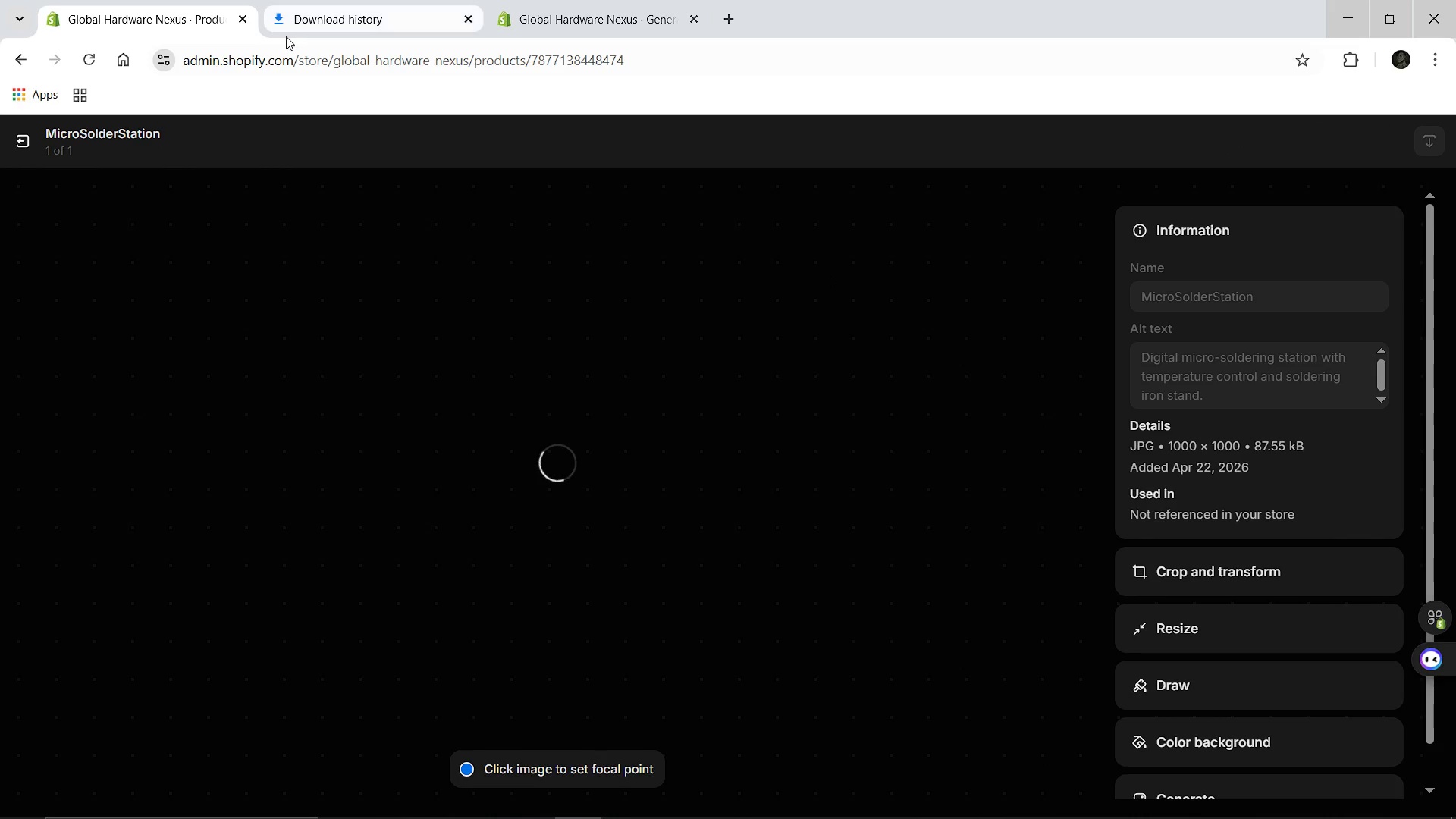 
wait(8.17)
 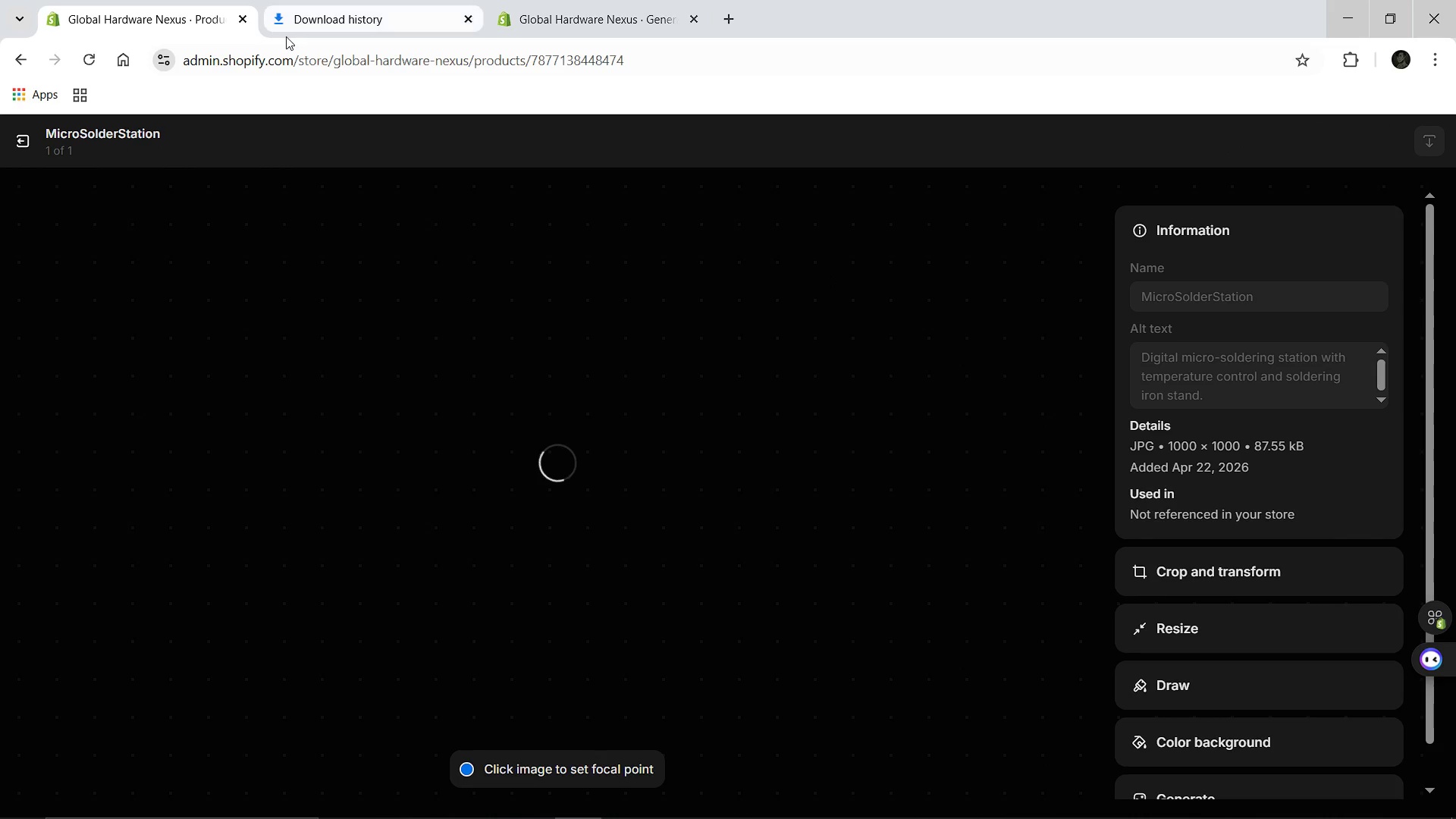 
left_click([11, 140])
 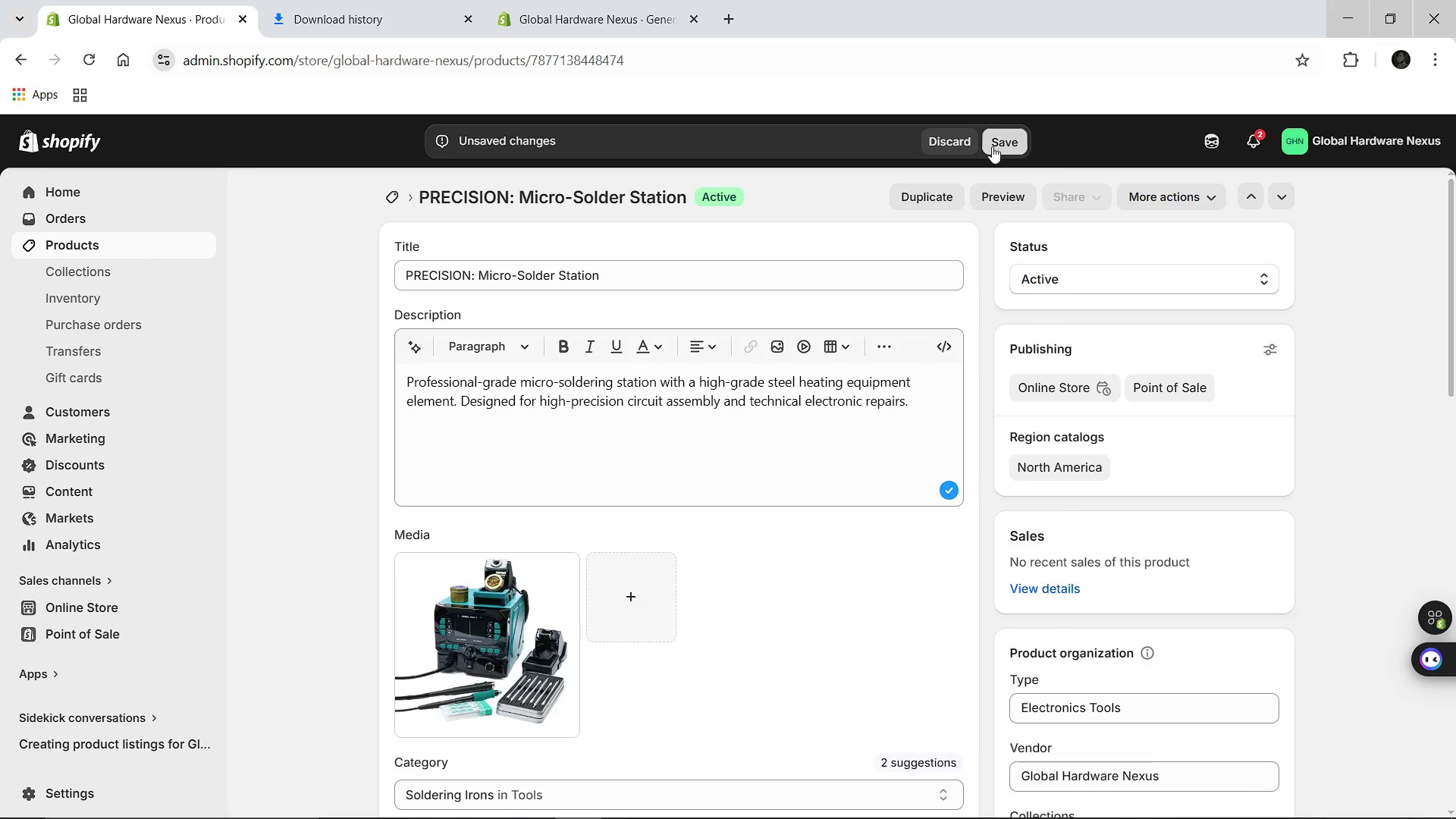 
left_click([992, 146])
 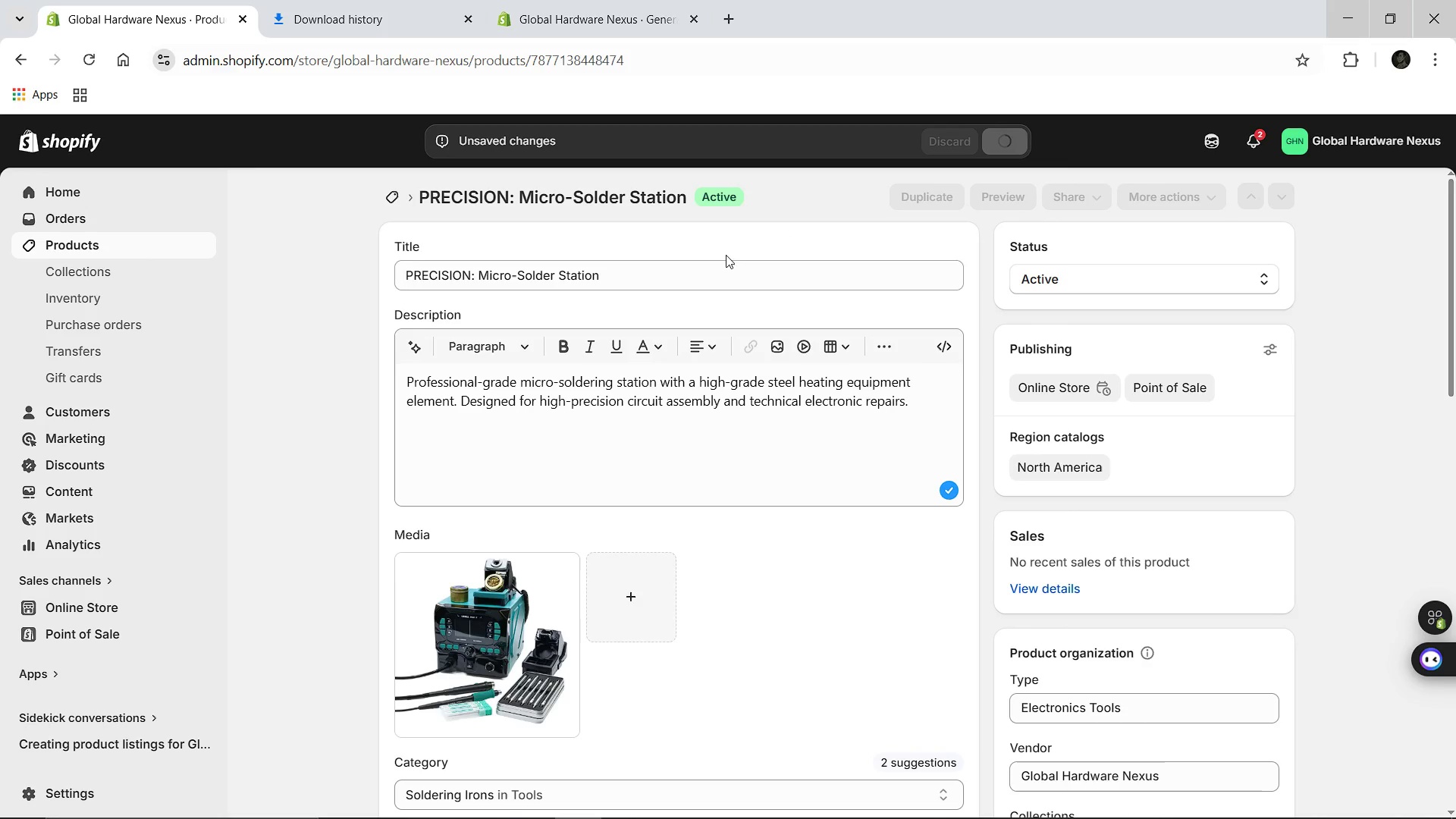 
wait(9.97)
 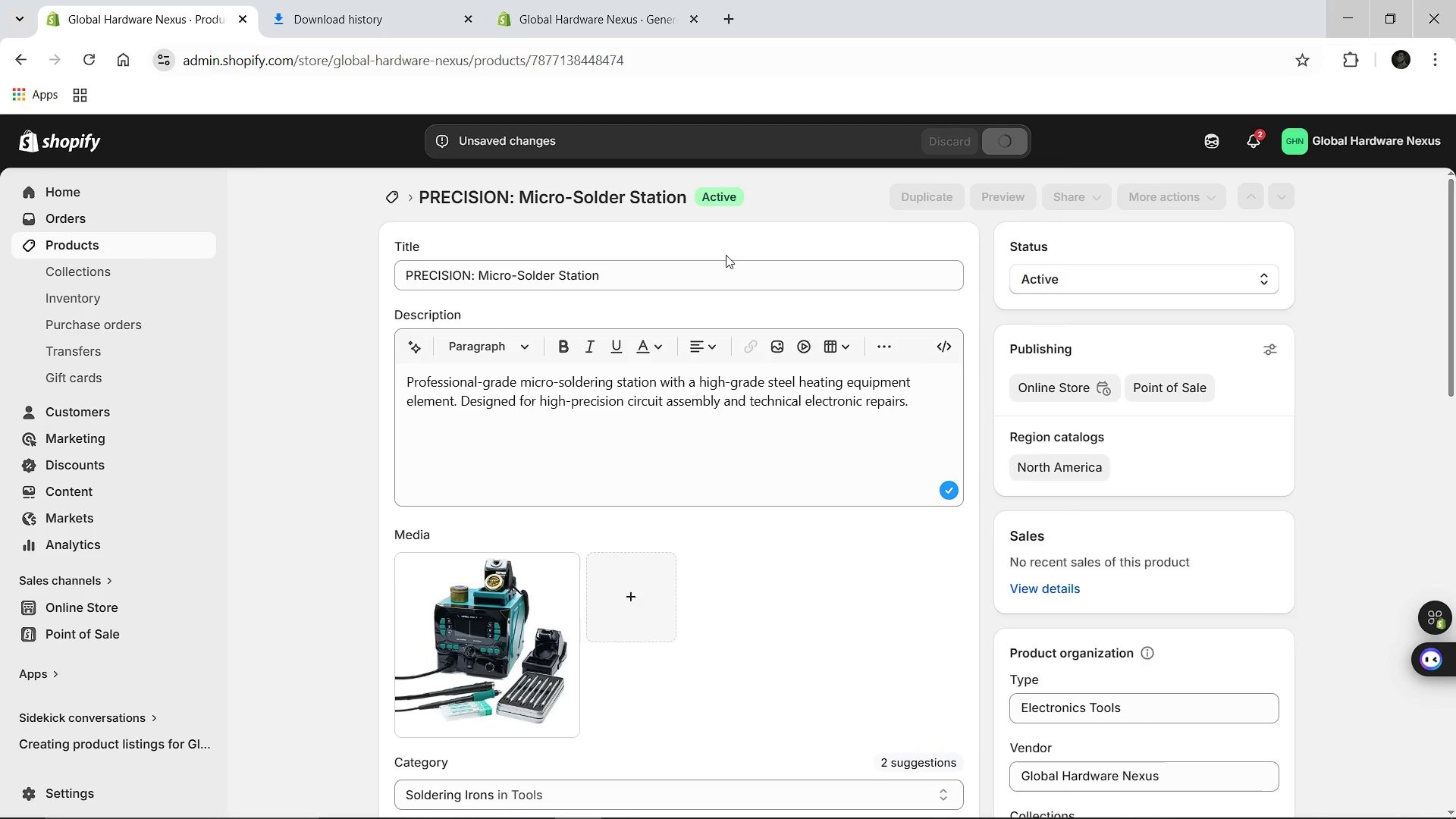 
left_click([391, 196])
 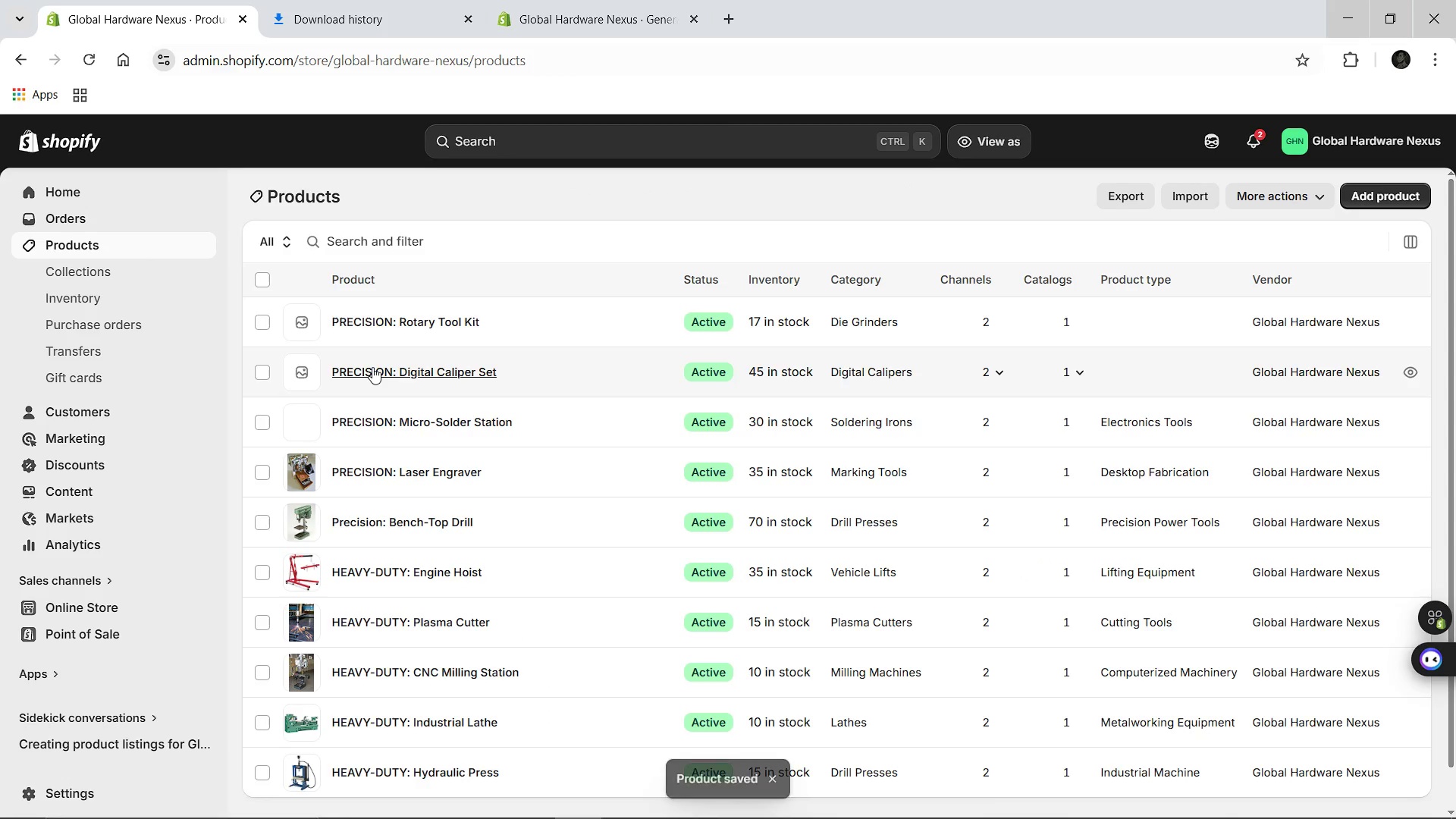 
left_click([372, 368])
 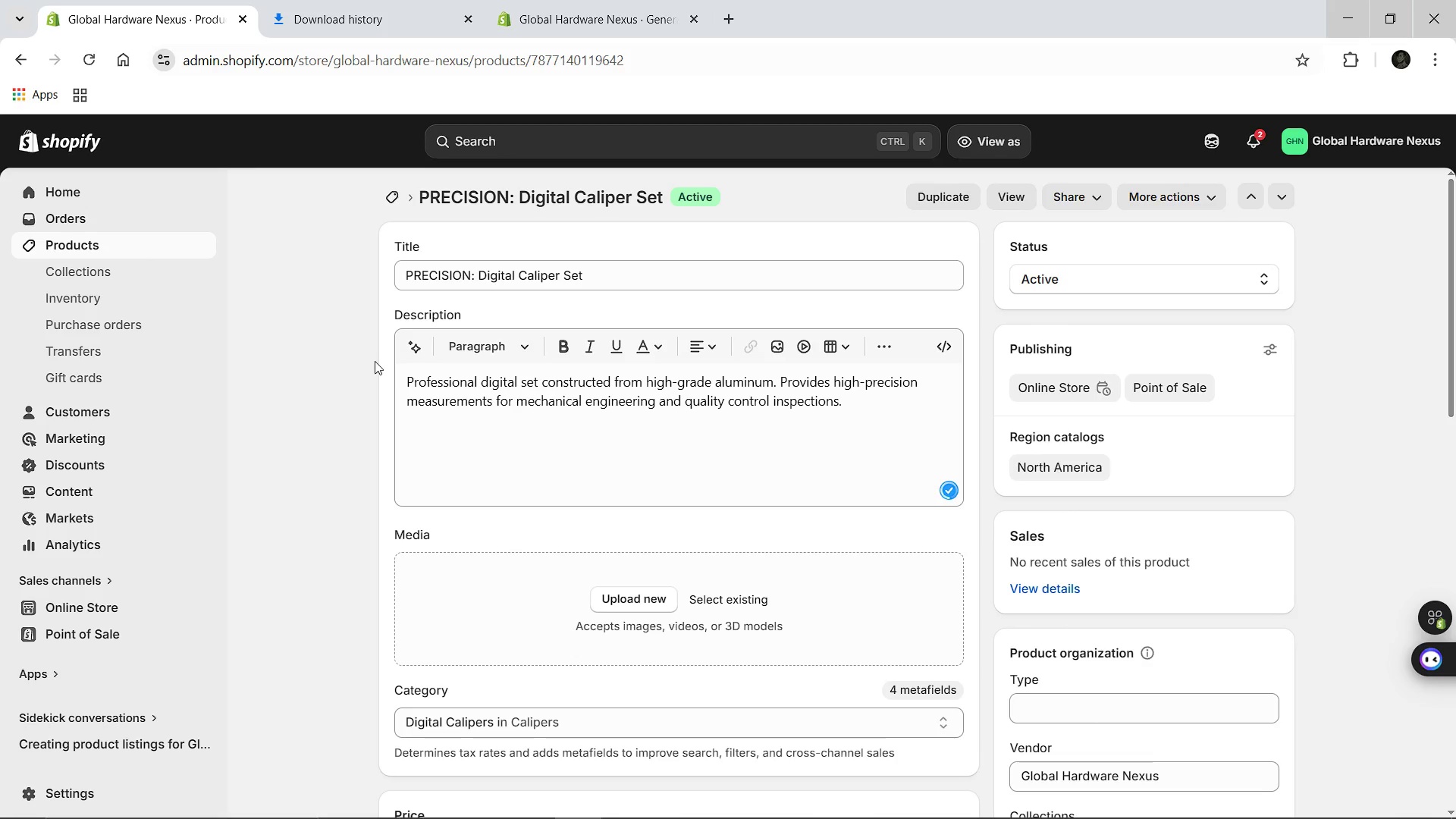 
wait(7.72)
 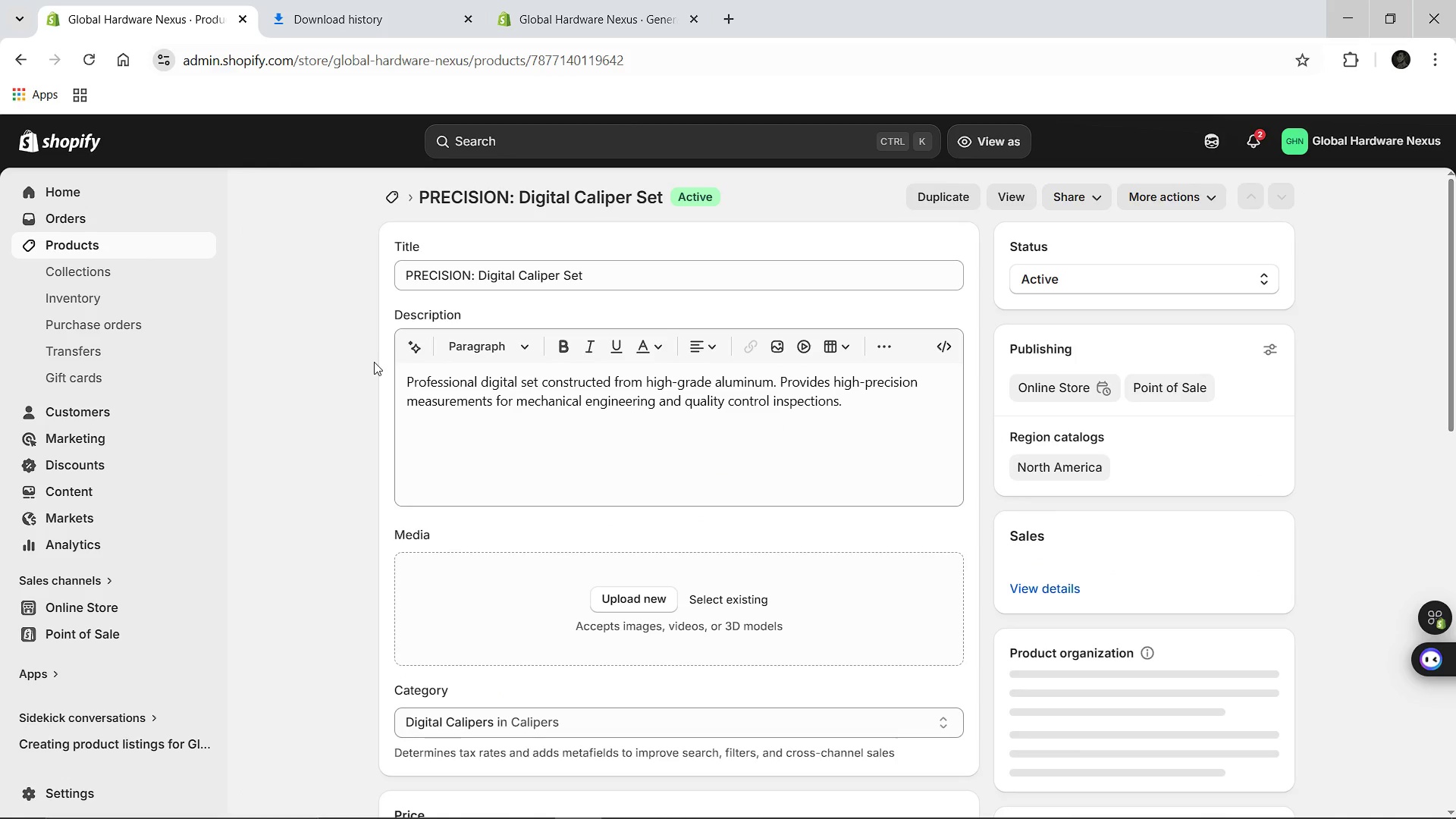 
left_click([1075, 723])
 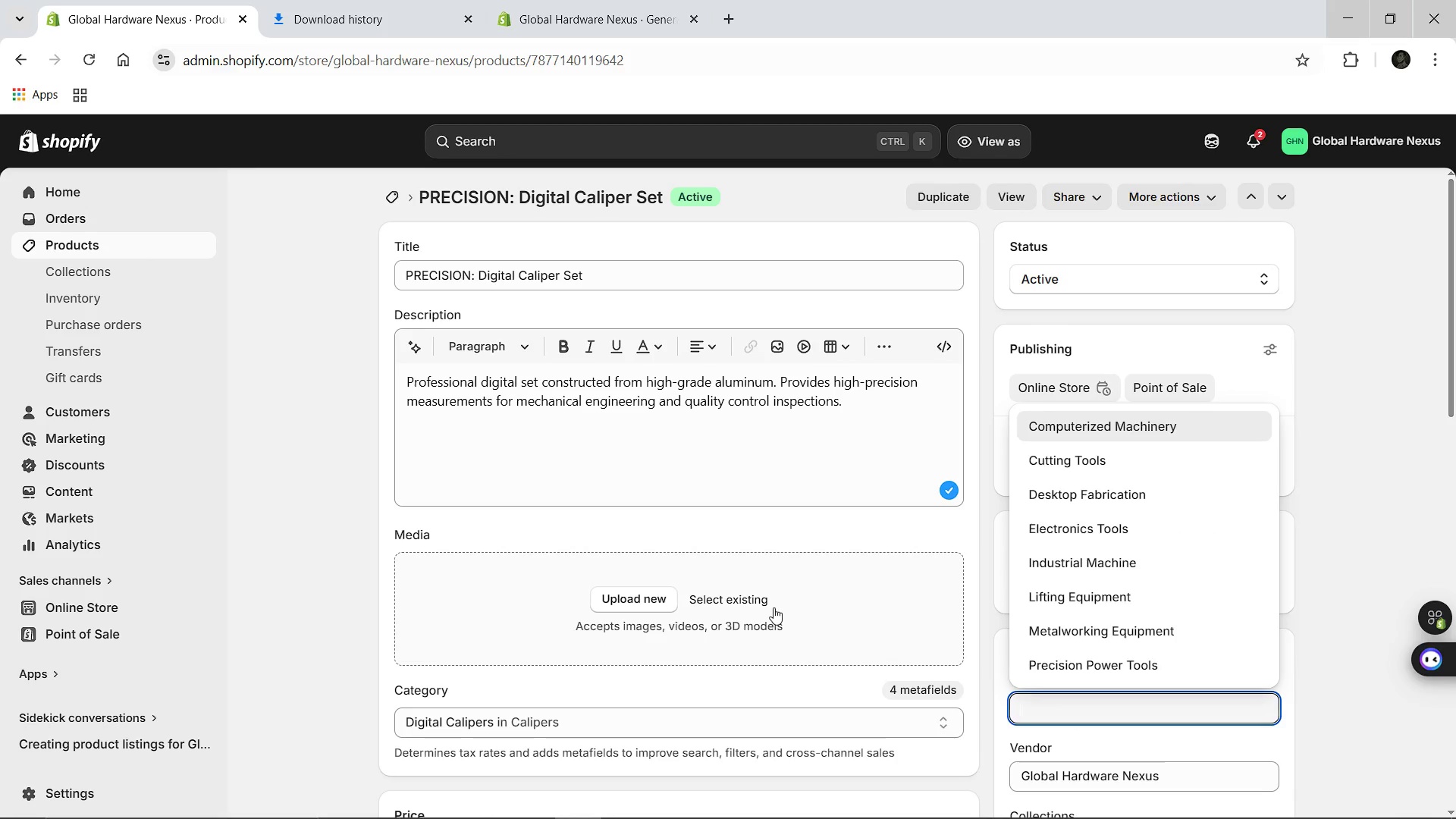 
type(Measurment )
key(Backspace)
key(Backspace)
key(Backspace)
key(Backspace)
key(Backspace)
key(Backspace)
type(Measurement )
key(Backspace)
key(Backspace)
key(Backspace)
key(Backspace)
key(Backspace)
type(emnet)
key(Backspace)
key(Backspace)
key(Backspace)
key(Backspace)
type(ment Tools)
 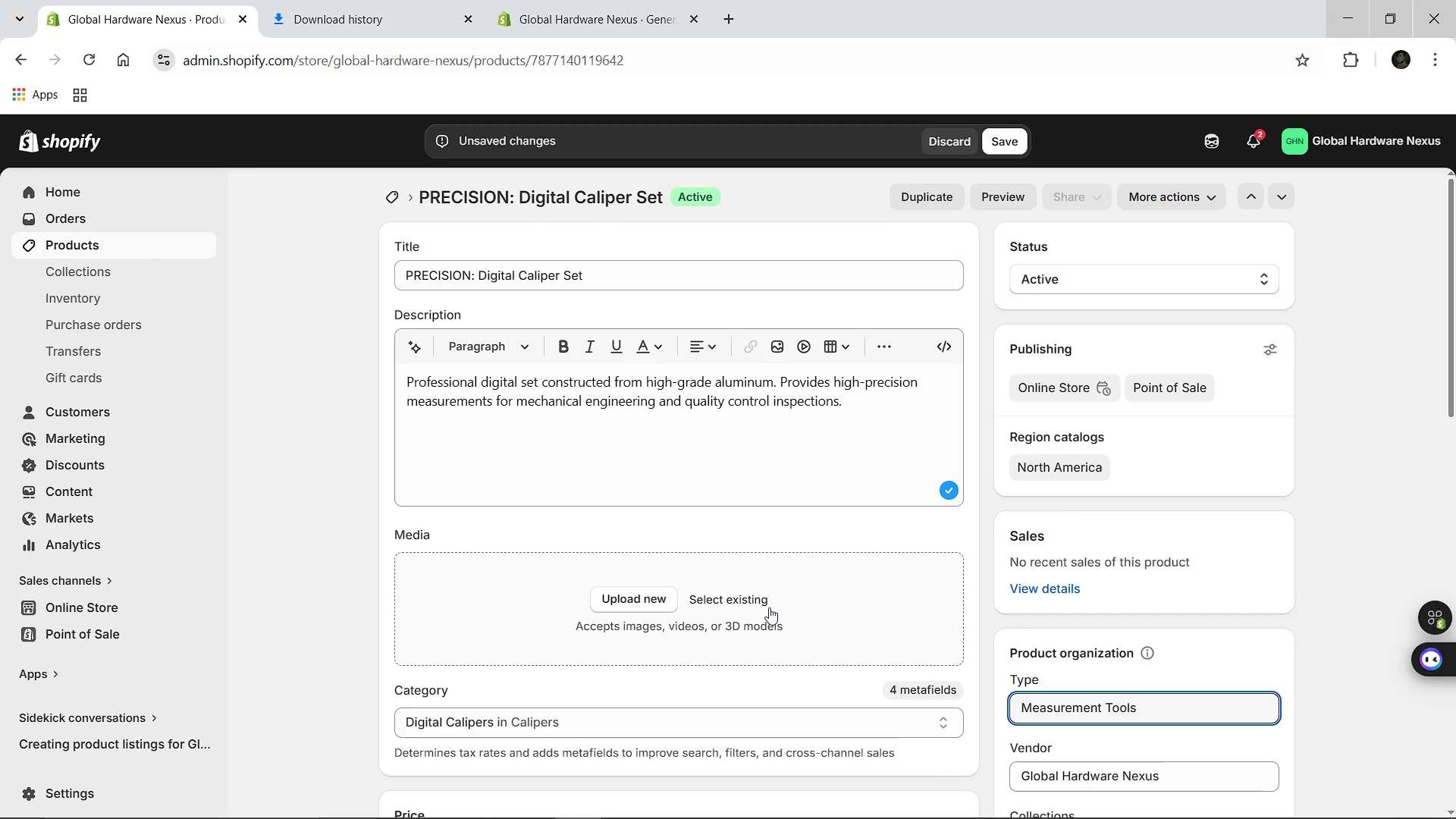 
wait(5.09)
 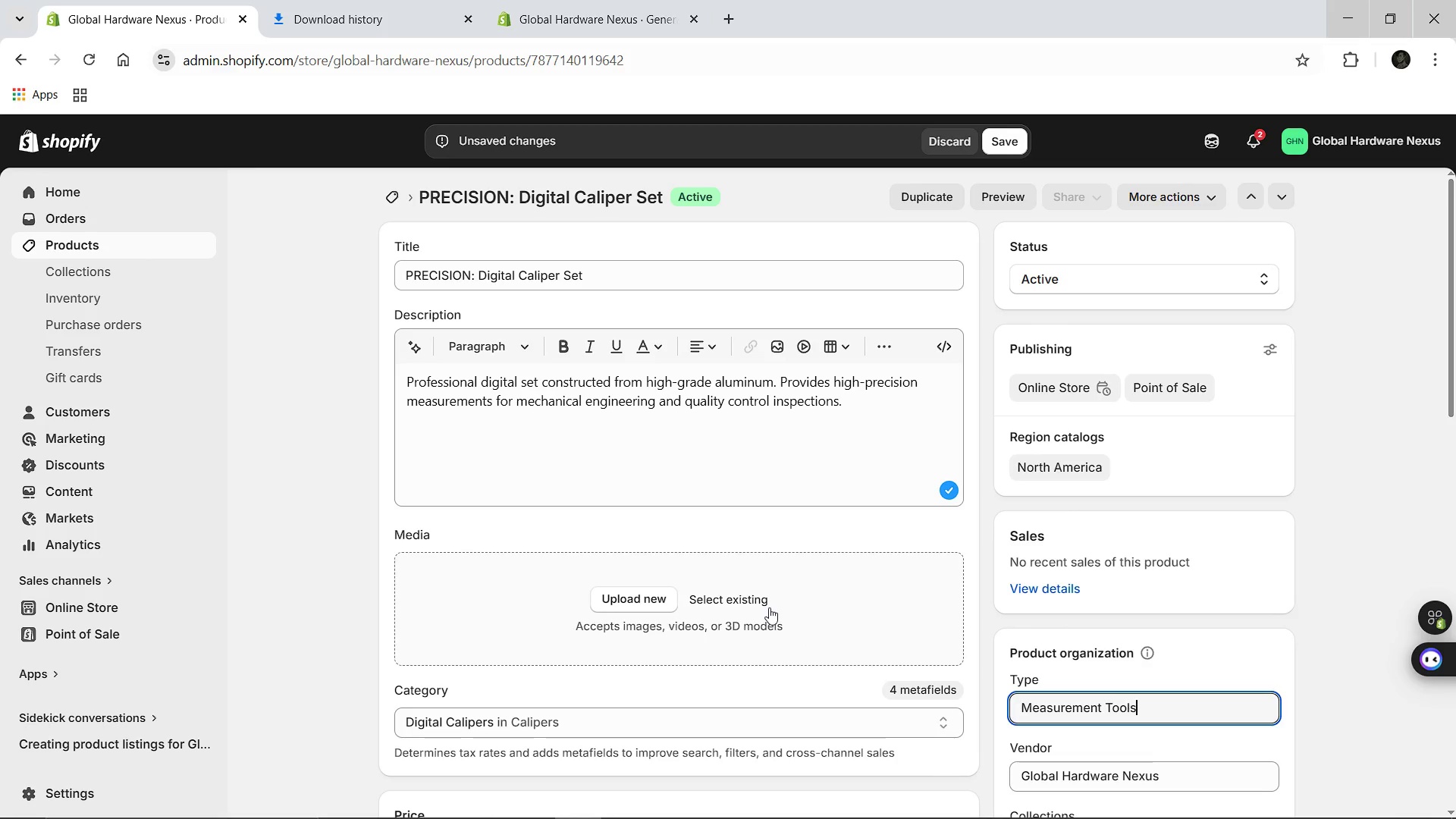 
left_click([346, 17])
 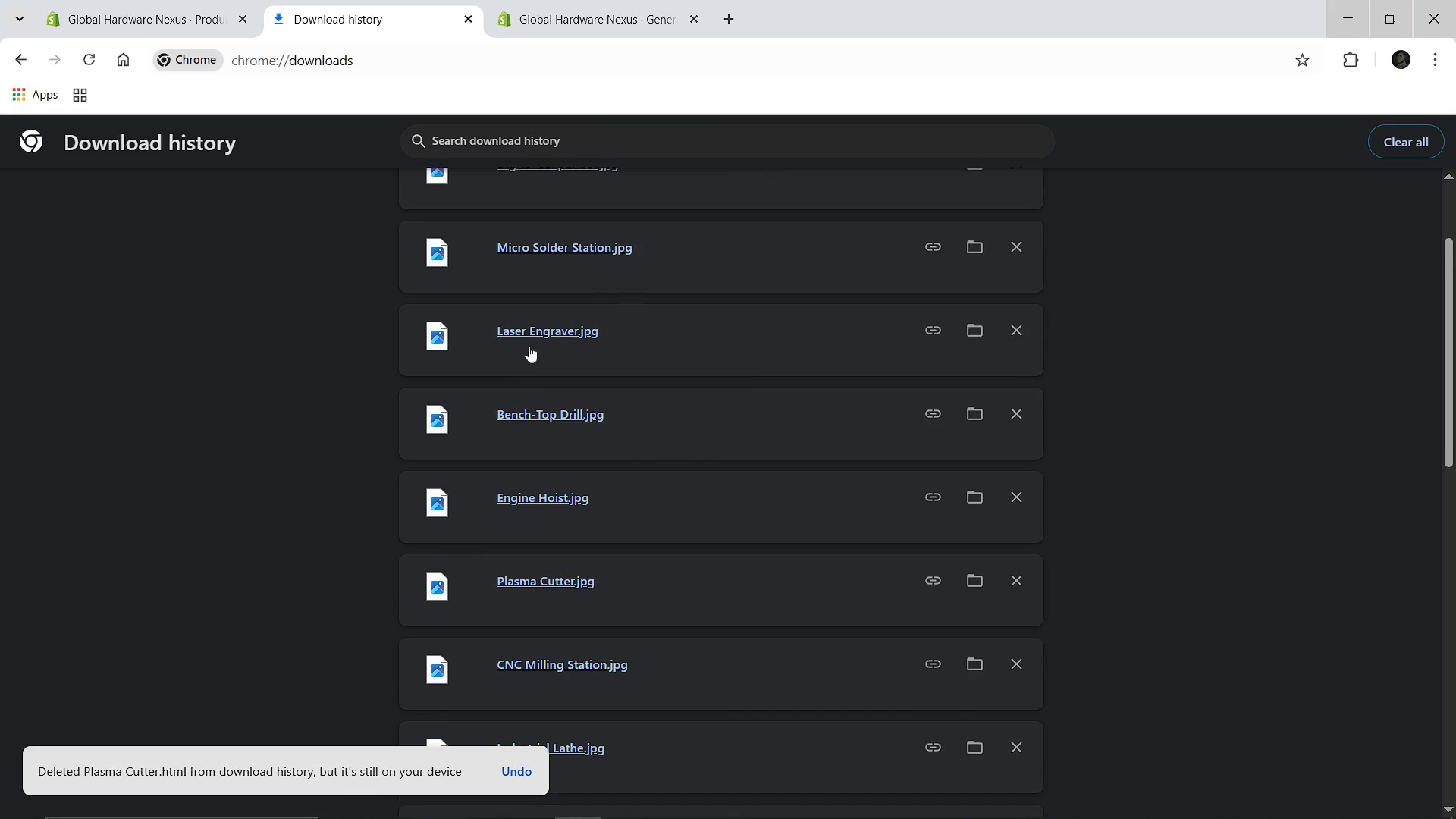 
scroll: coordinate [526, 350], scroll_direction: up, amount: 1.0
 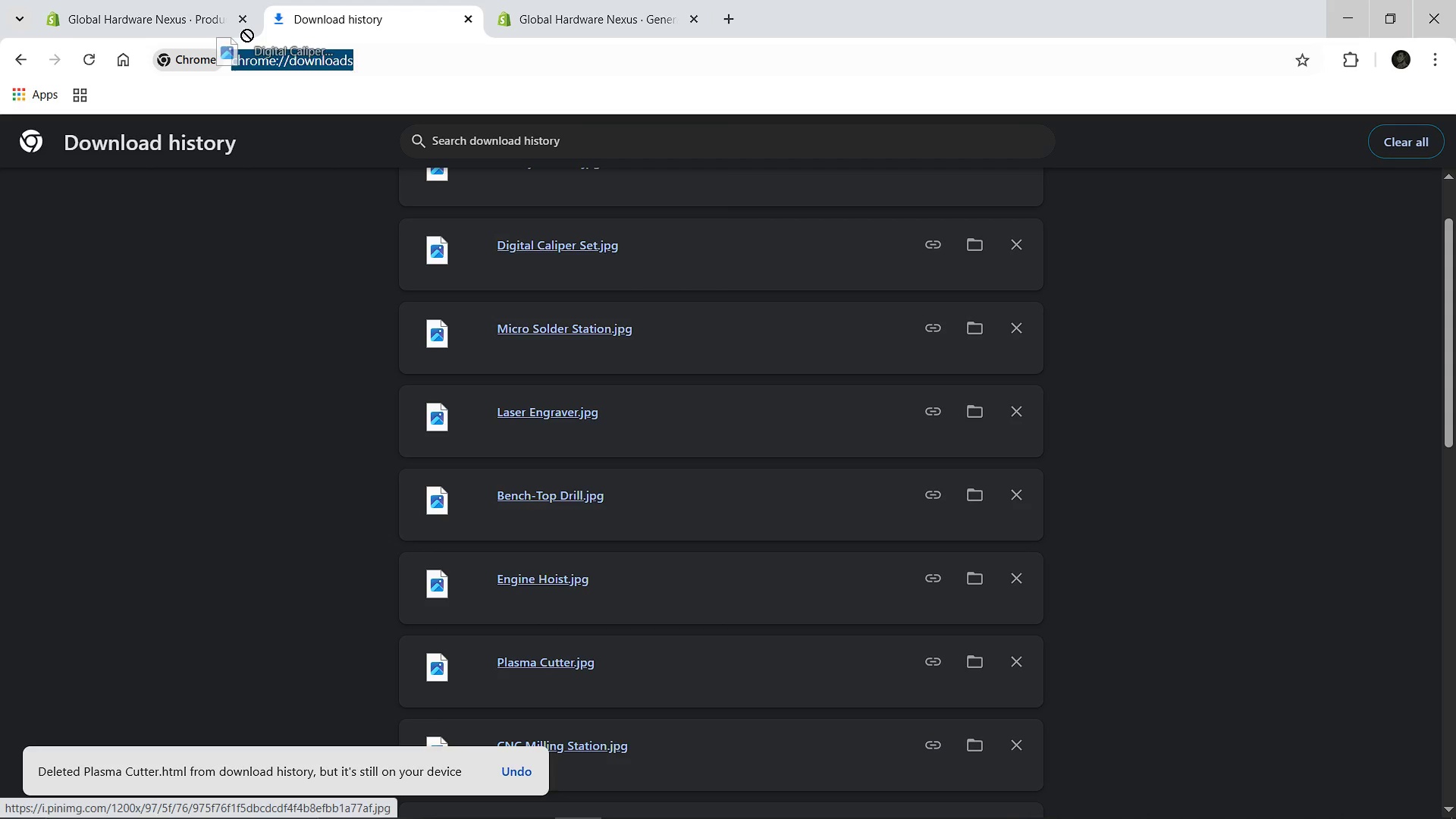 
left_click_drag(start_coordinate=[538, 249], to_coordinate=[532, 573])
 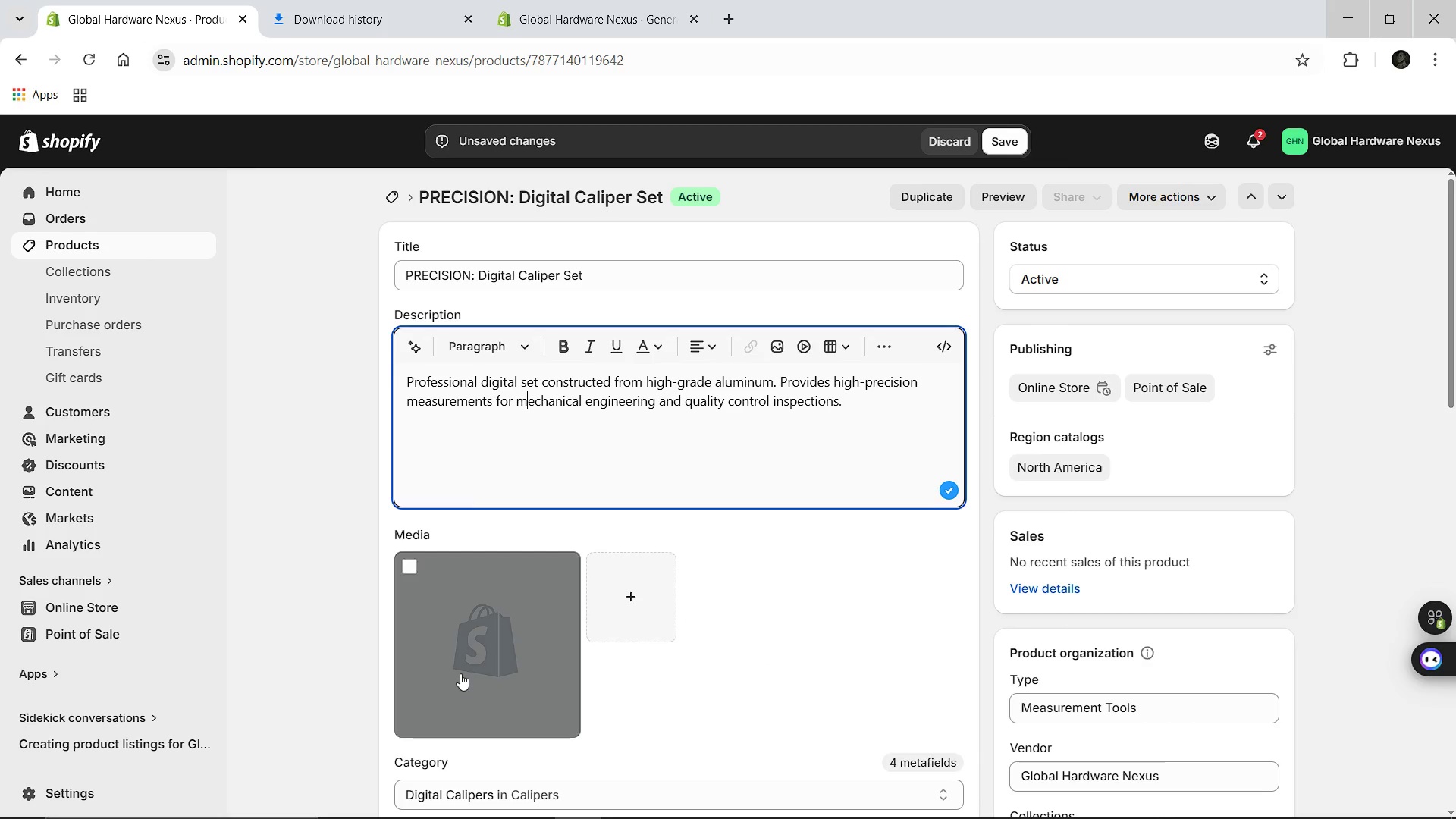 
wait(7.47)
 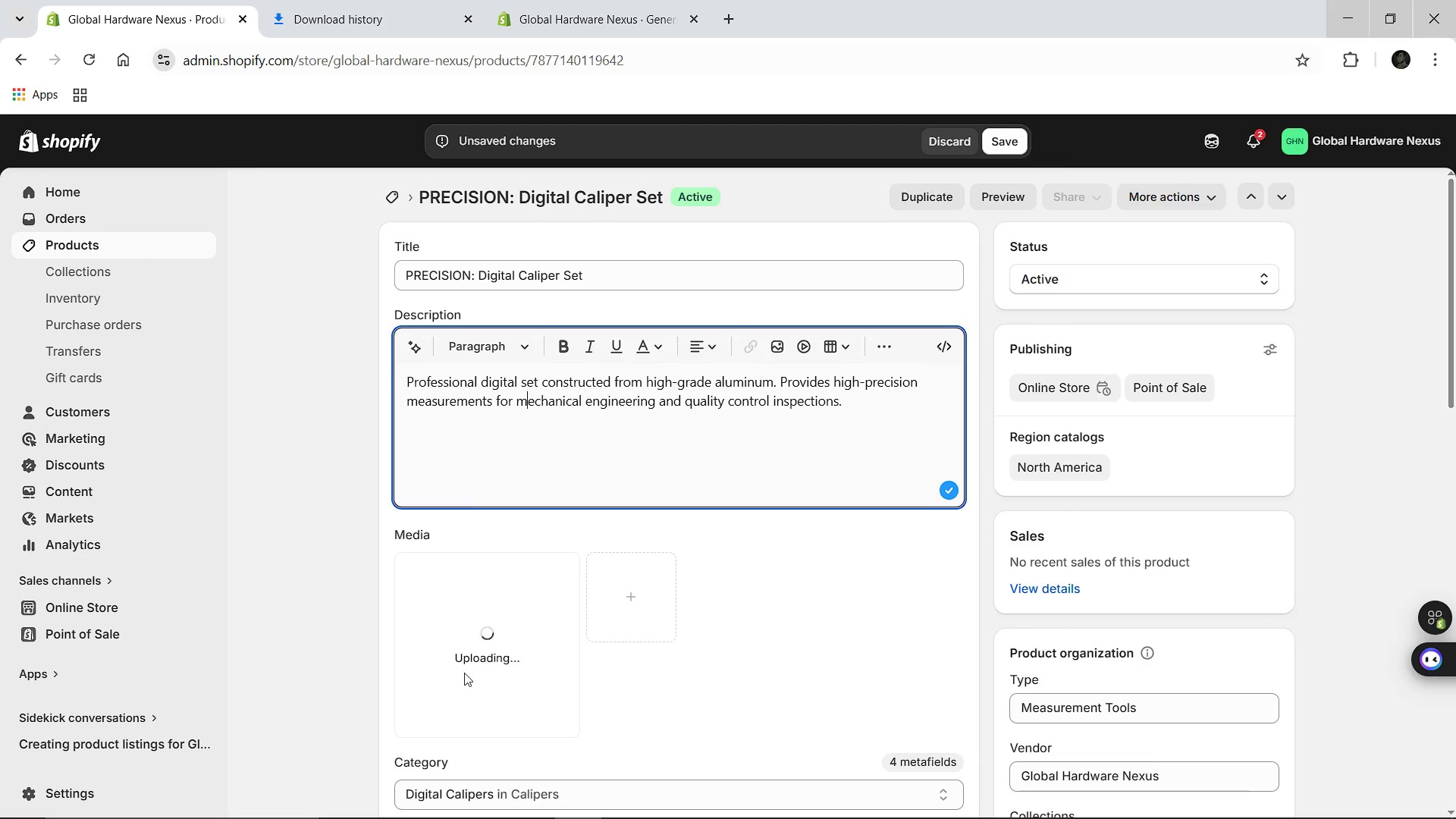 
left_click([447, 688])
 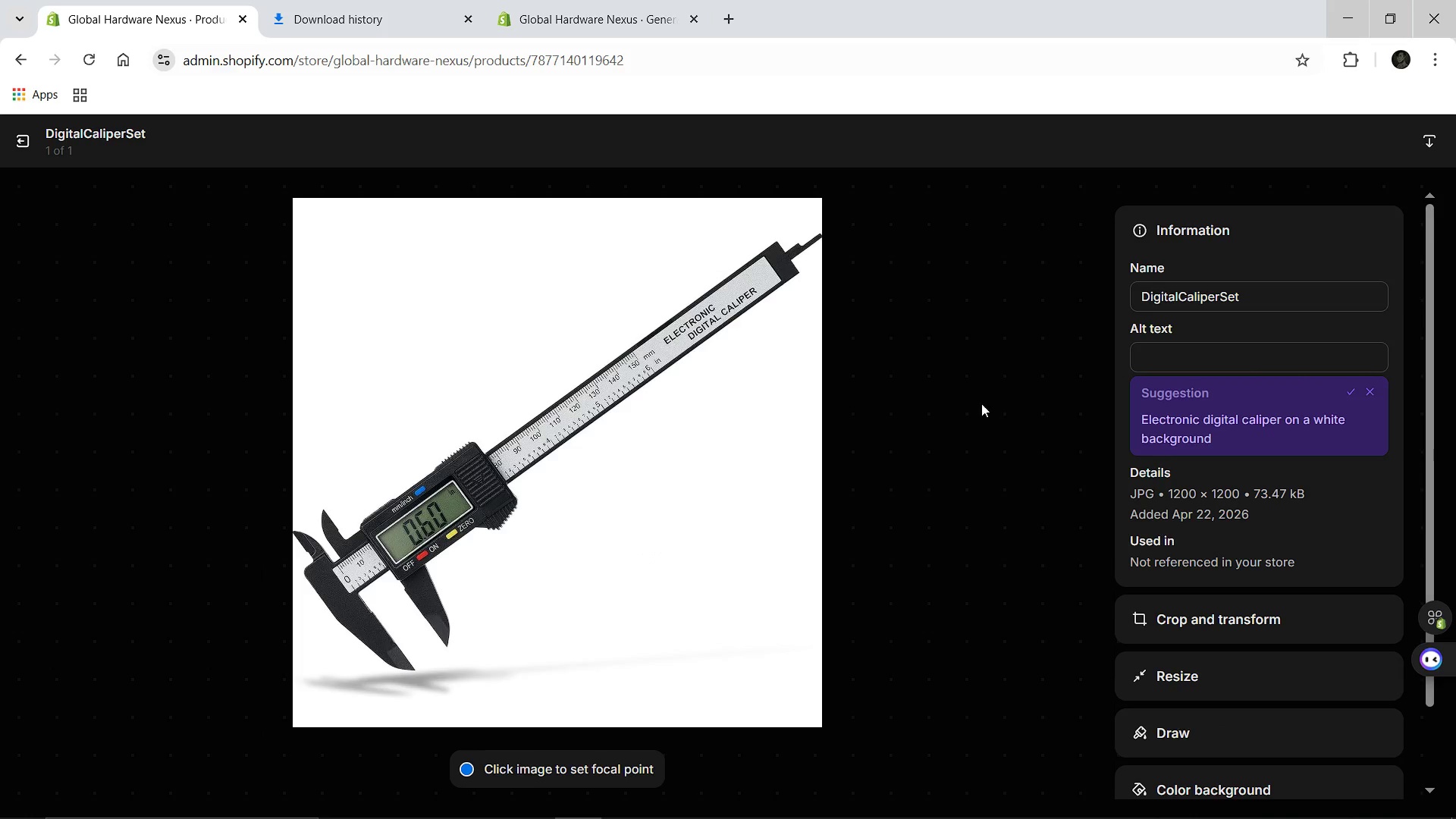 
wait(6.08)
 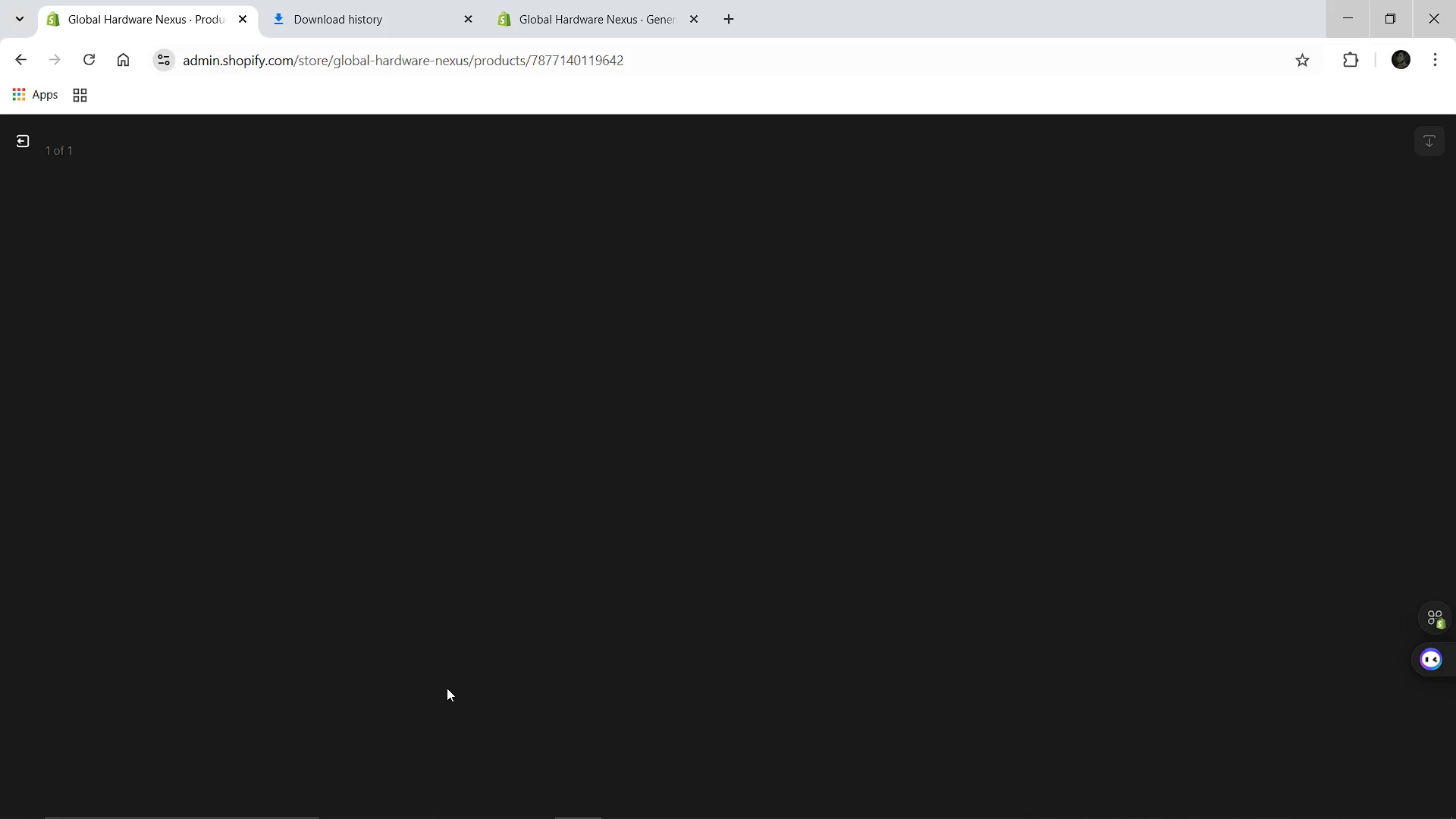 
left_click([1210, 344])
 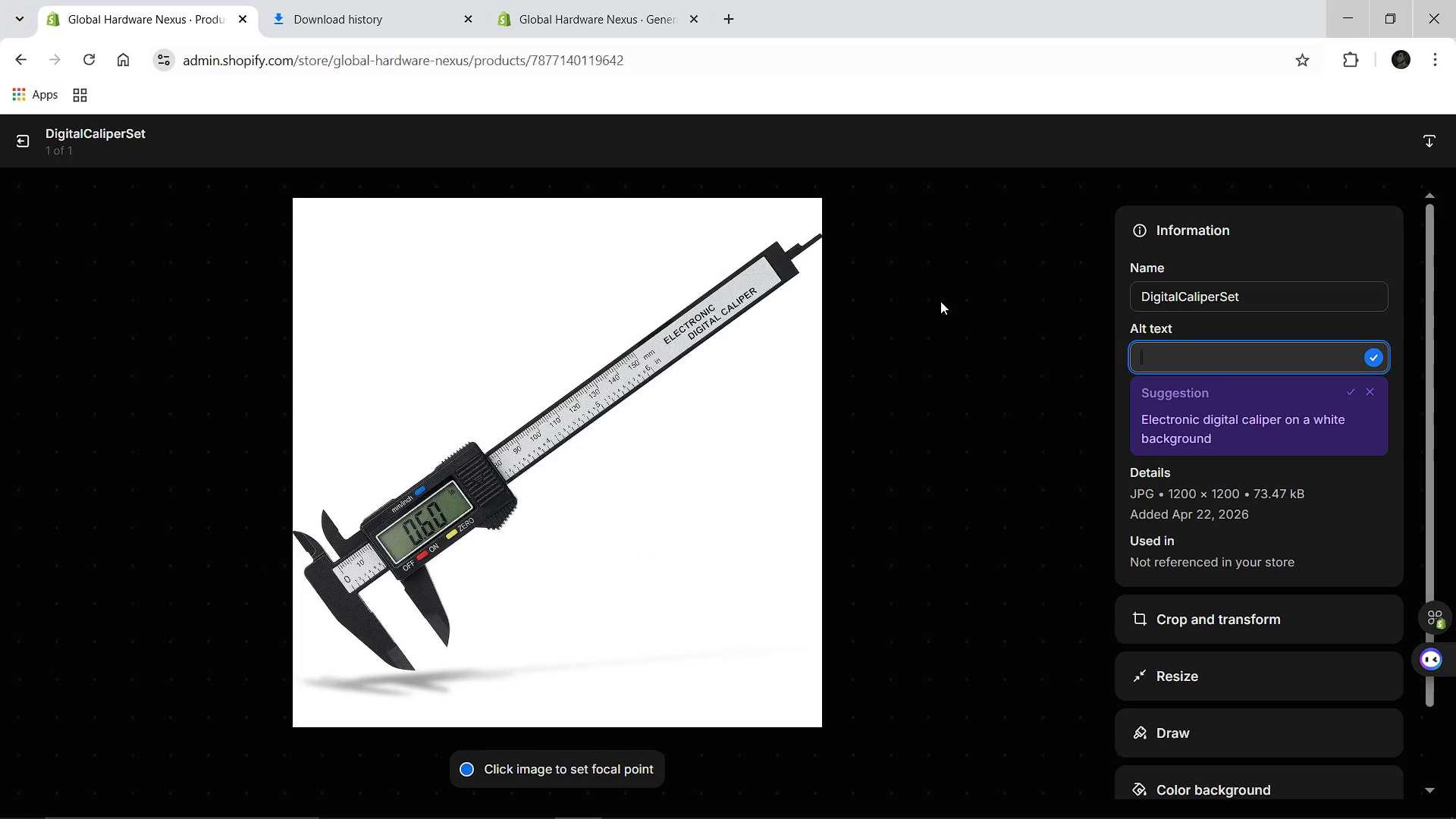 
type(St)
 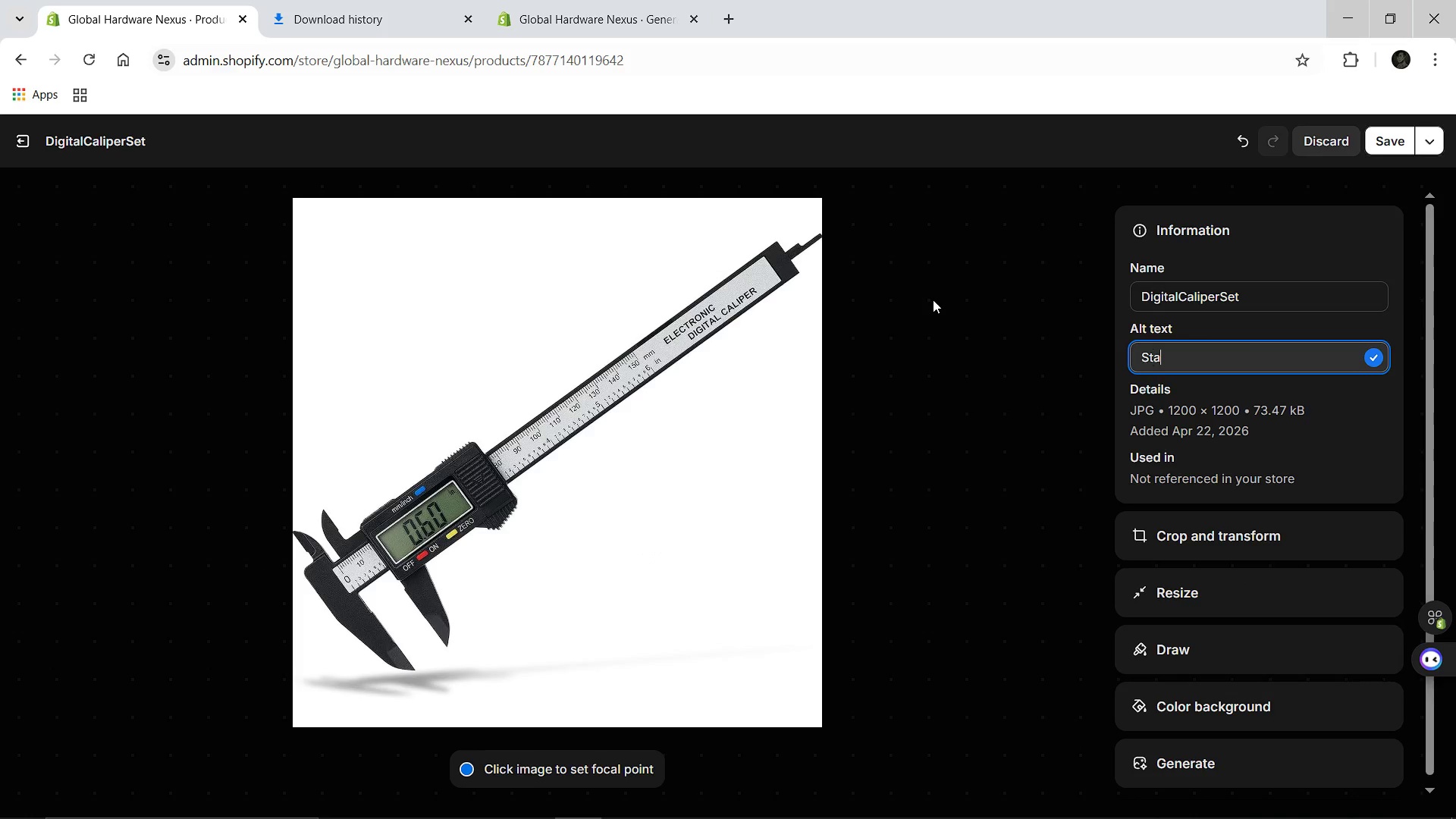 
type(ainless steel digital calipers with and LCD display.)
 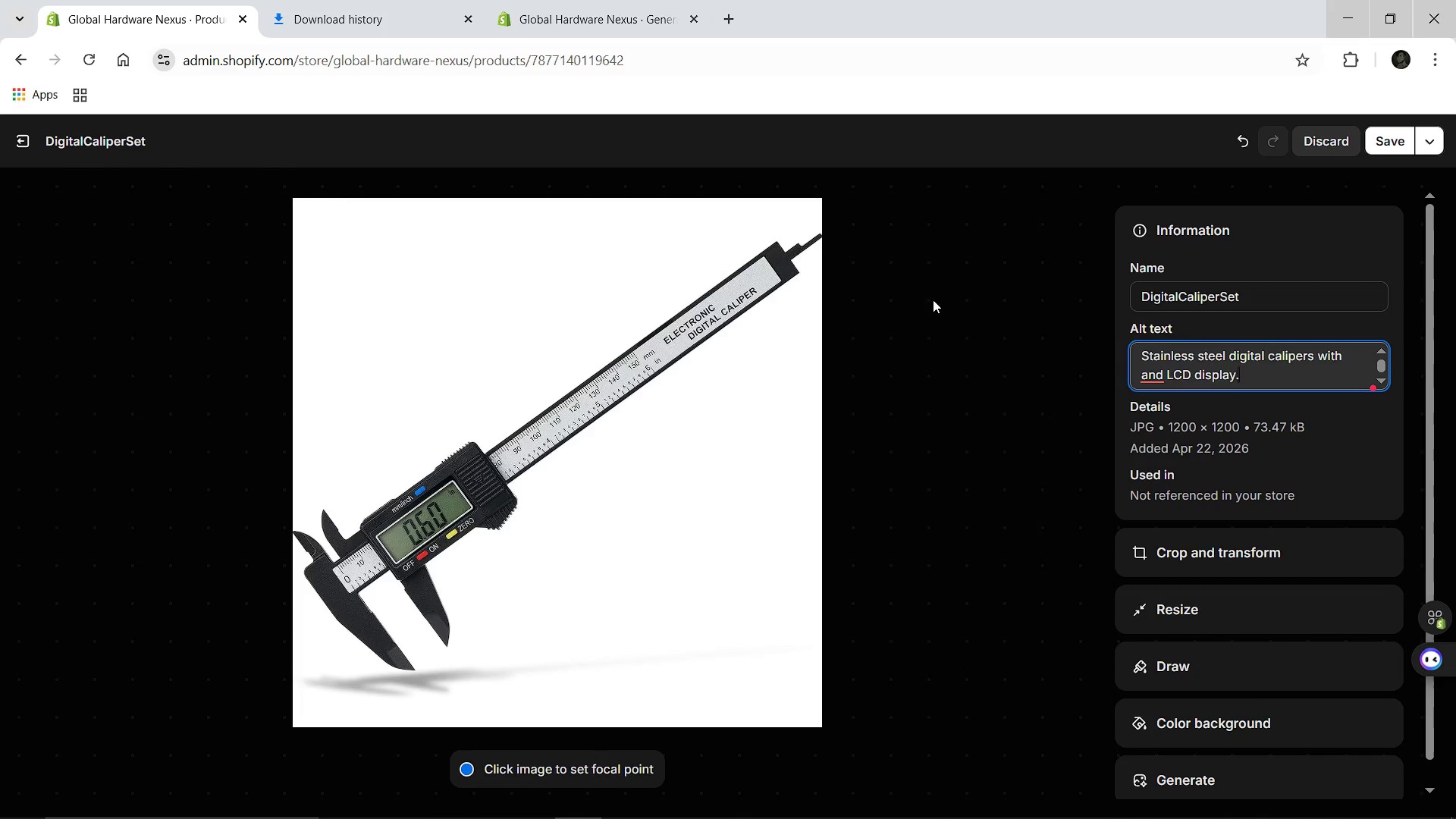 
left_click([1165, 378])
 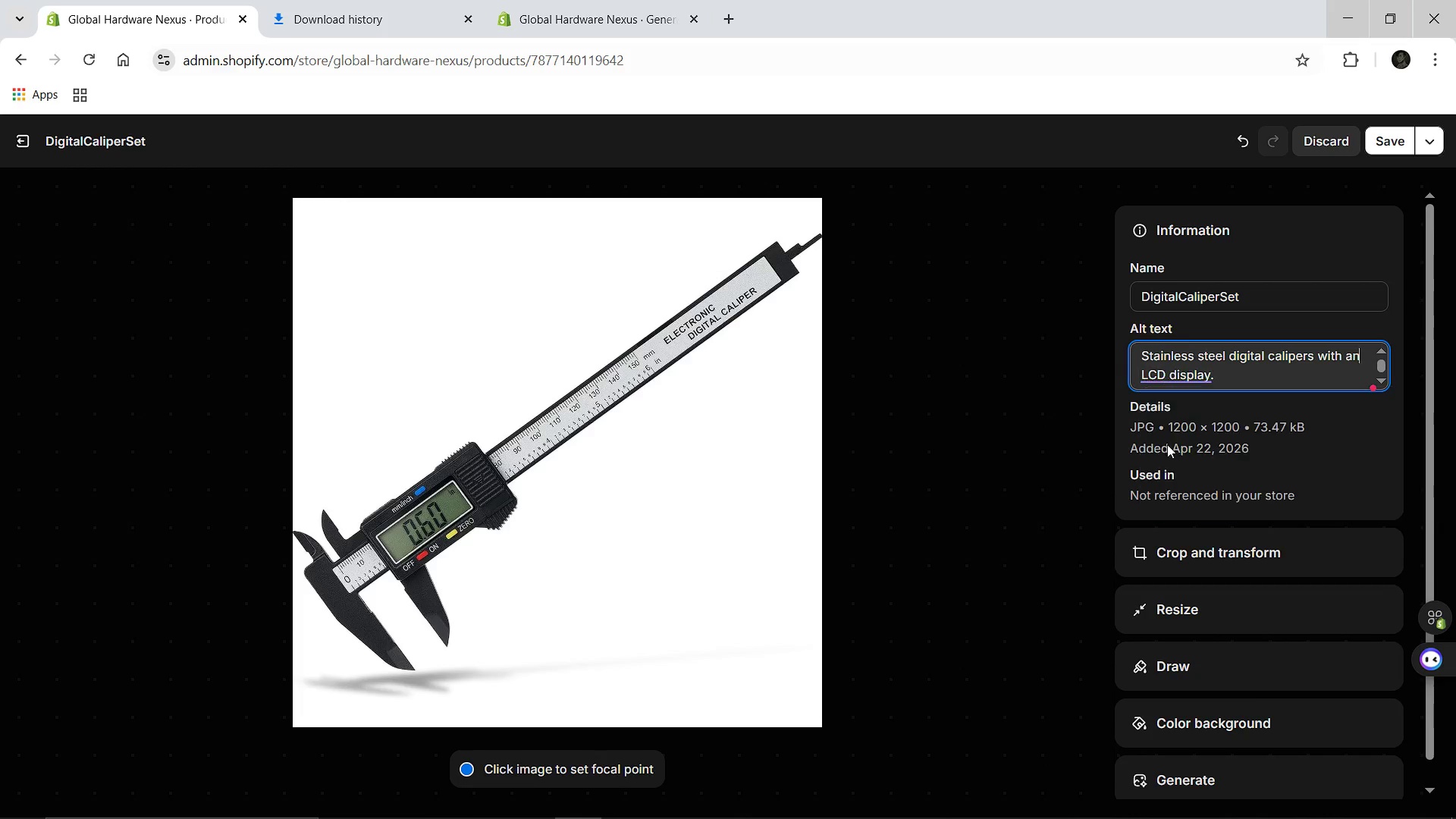 
left_click([1153, 493])
 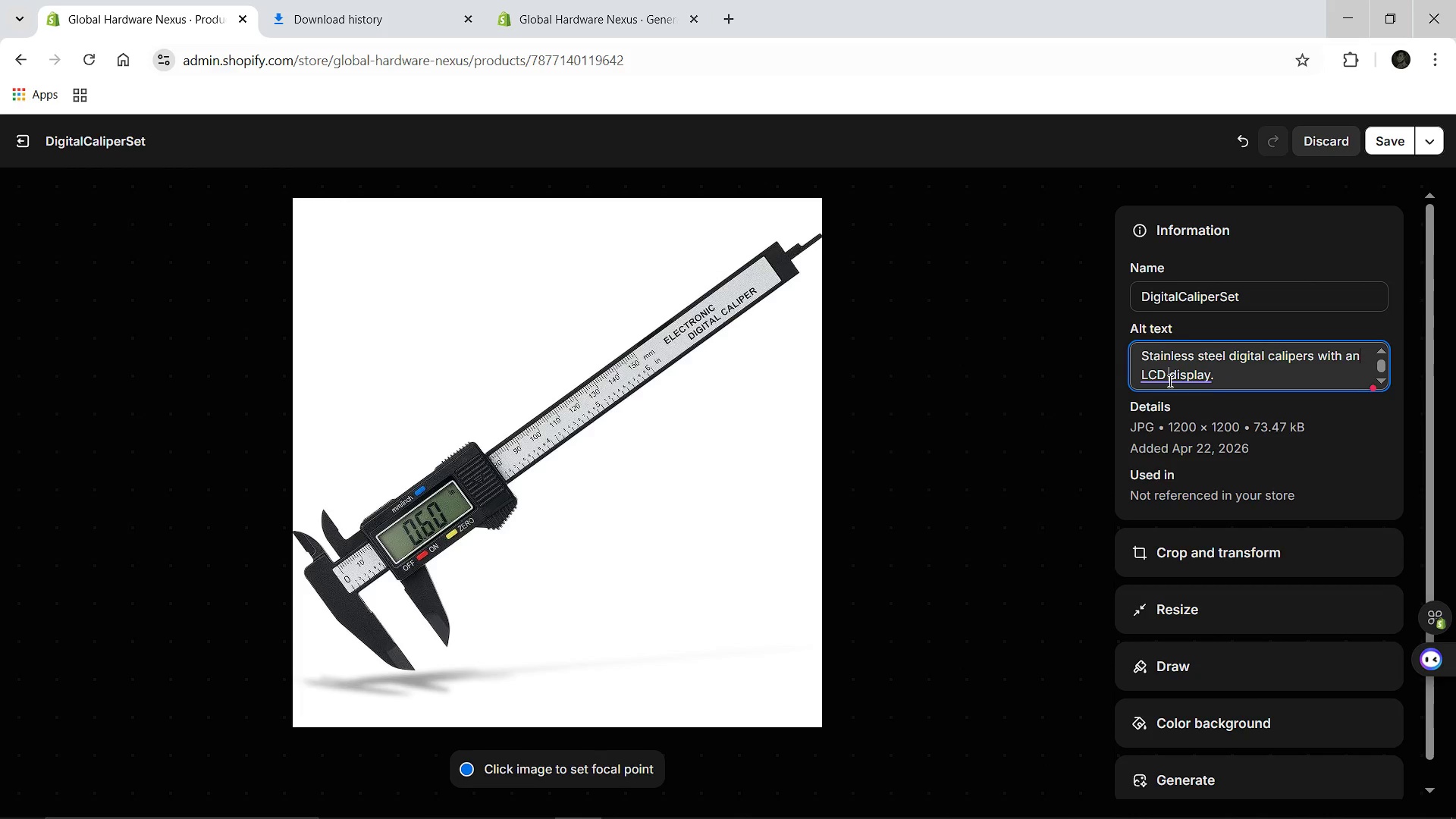 
left_click([1169, 381])
 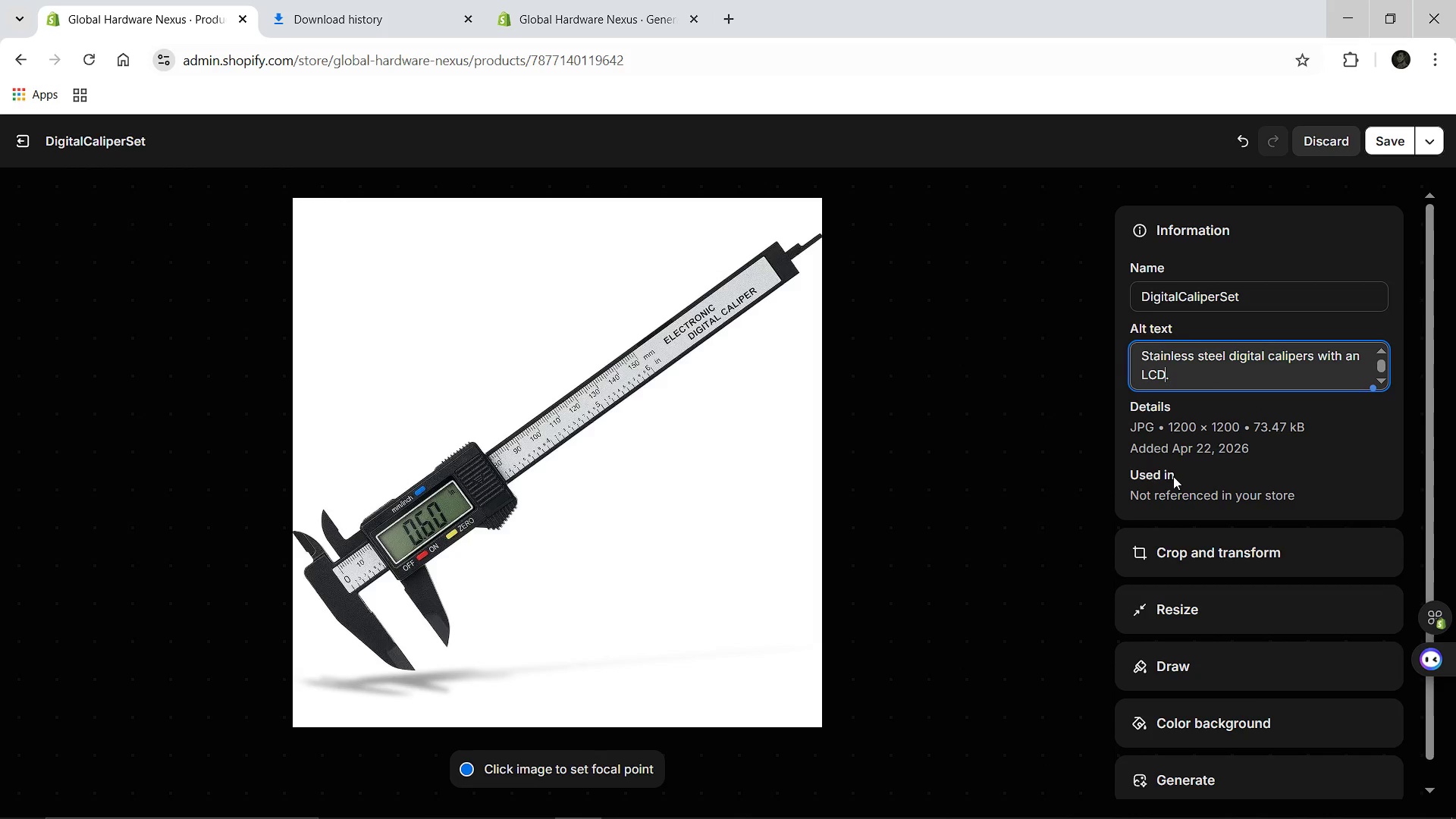 
left_click([1163, 519])
 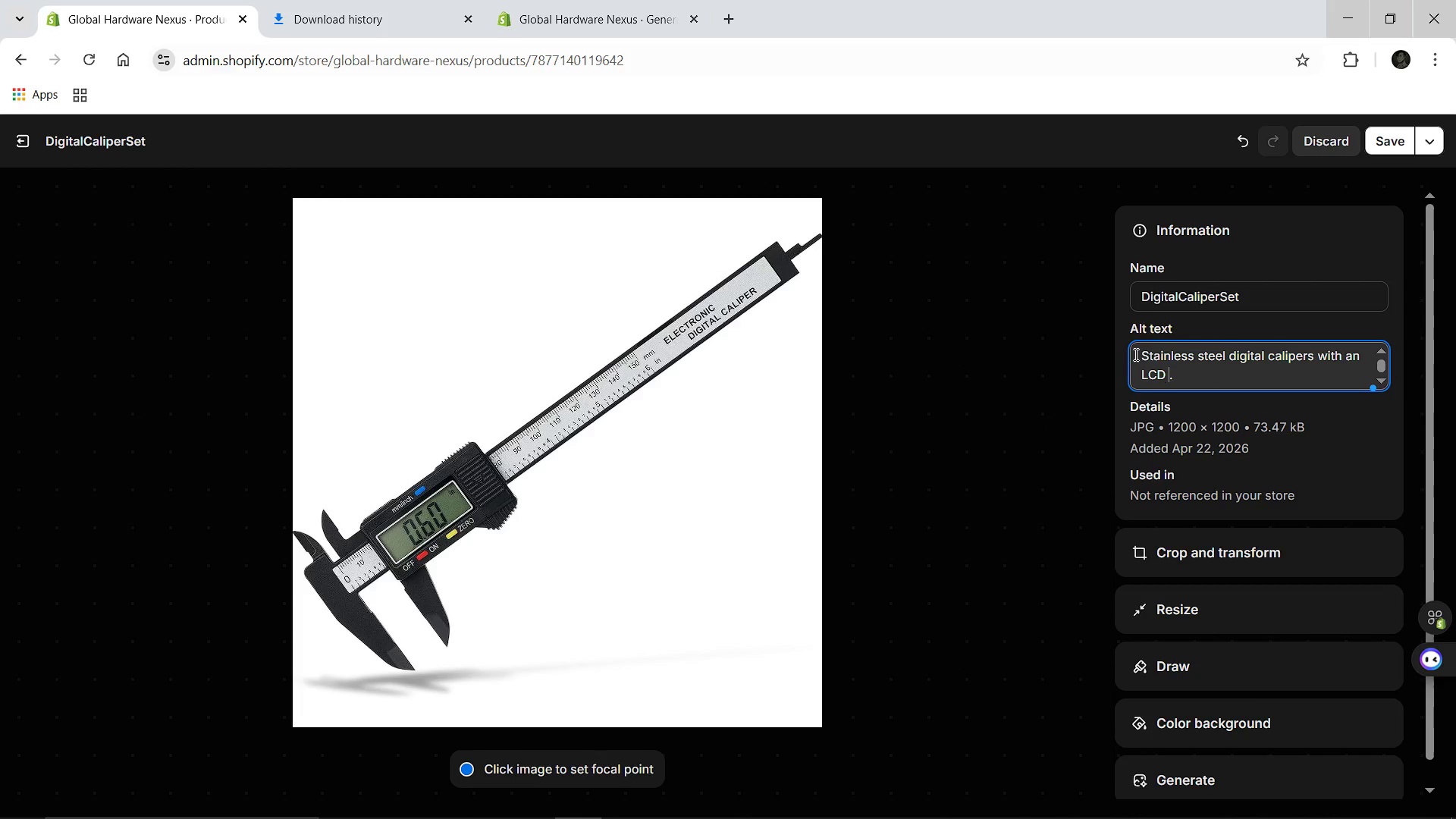 
type( displaye)
key(Backspace)
 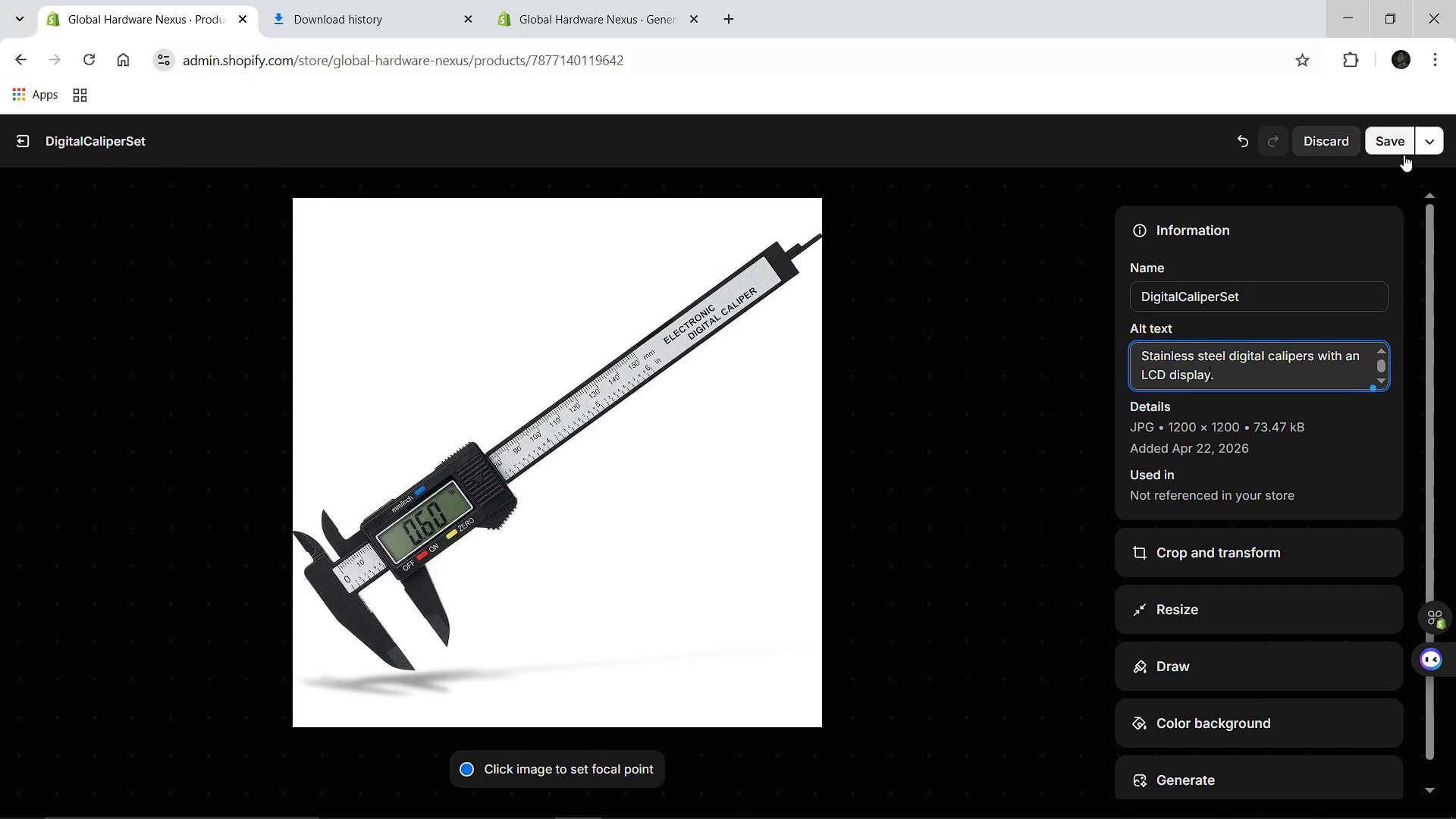 
left_click([1401, 152])
 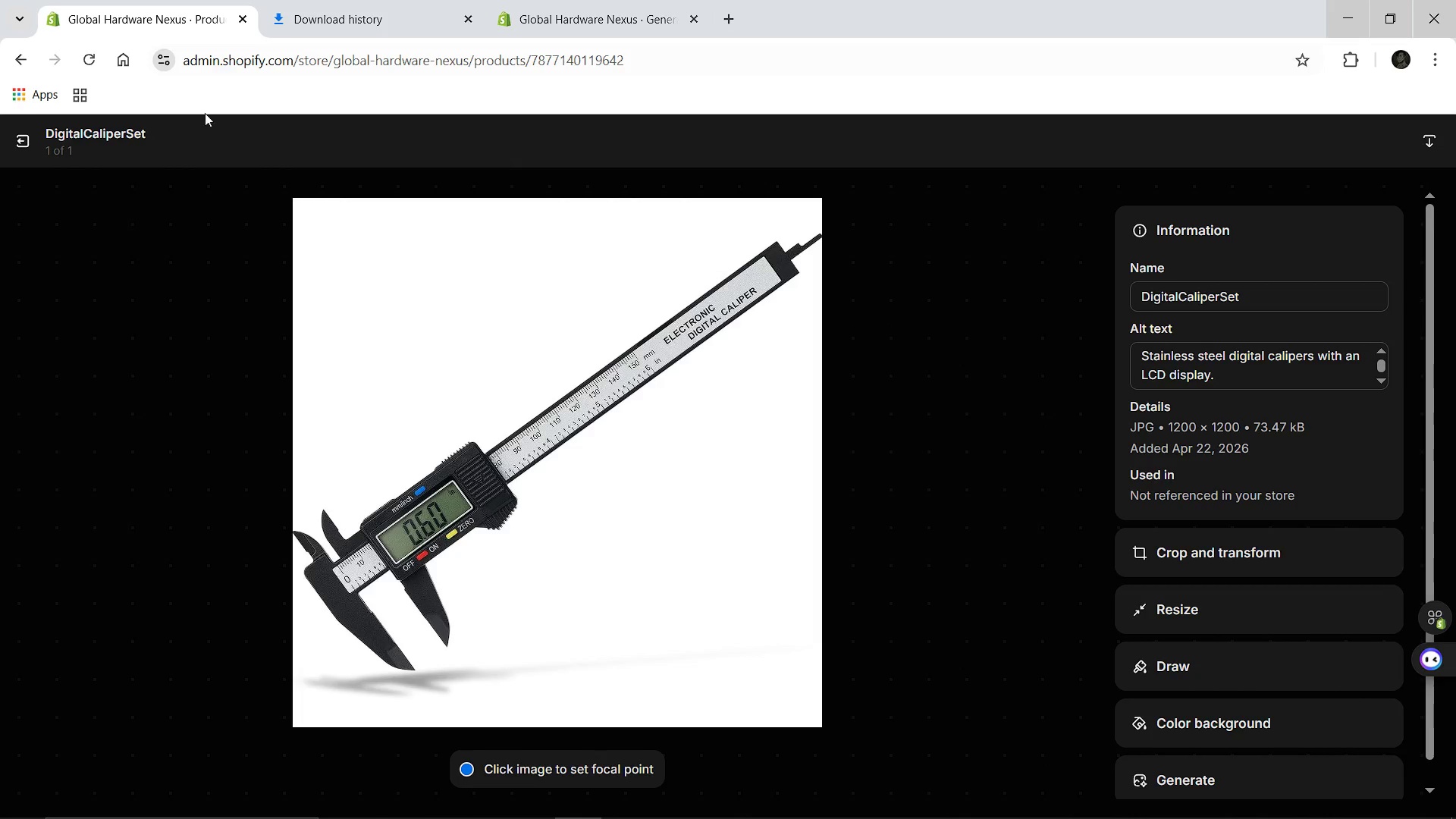 
left_click([28, 146])
 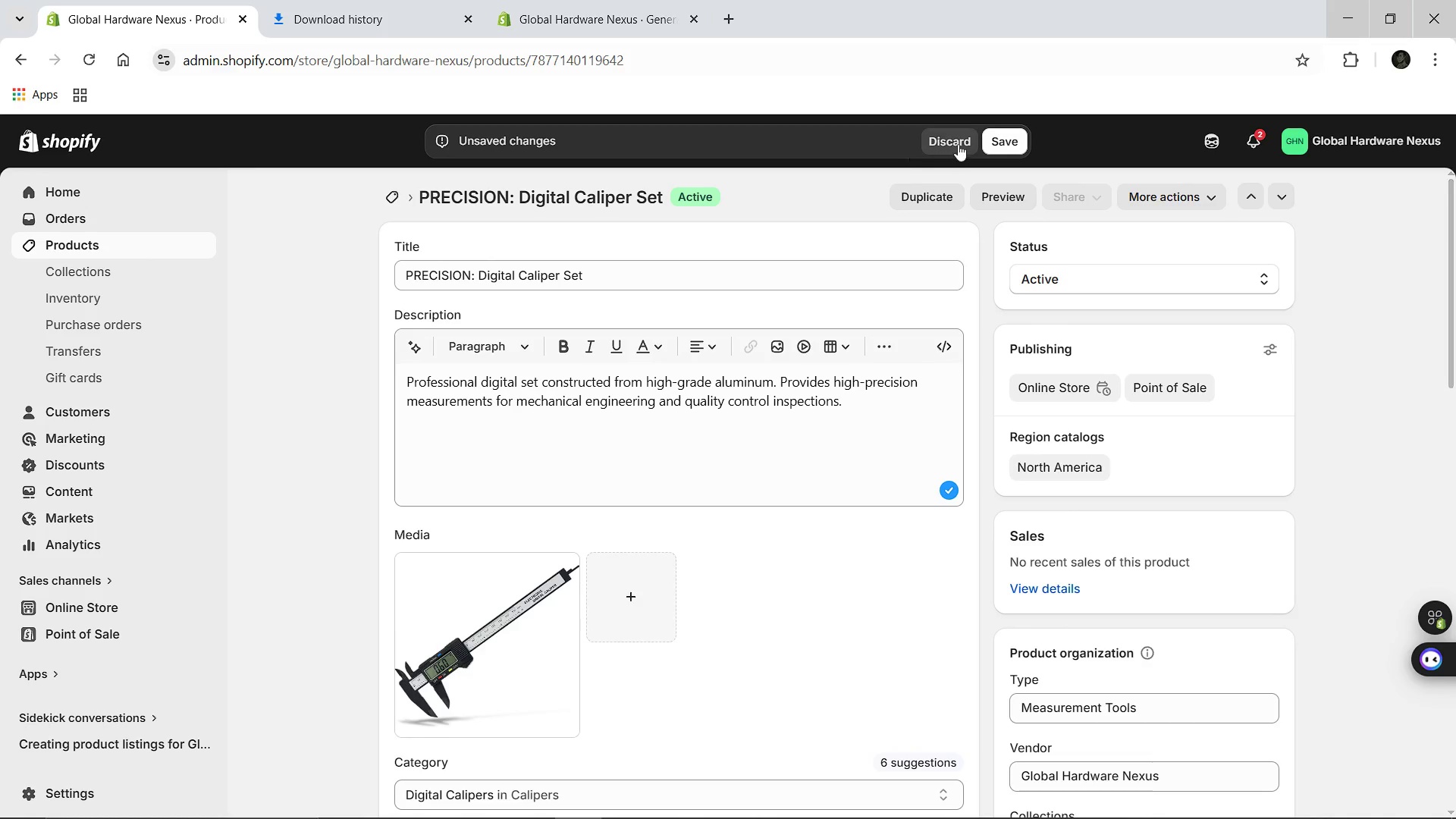 
left_click([991, 141])
 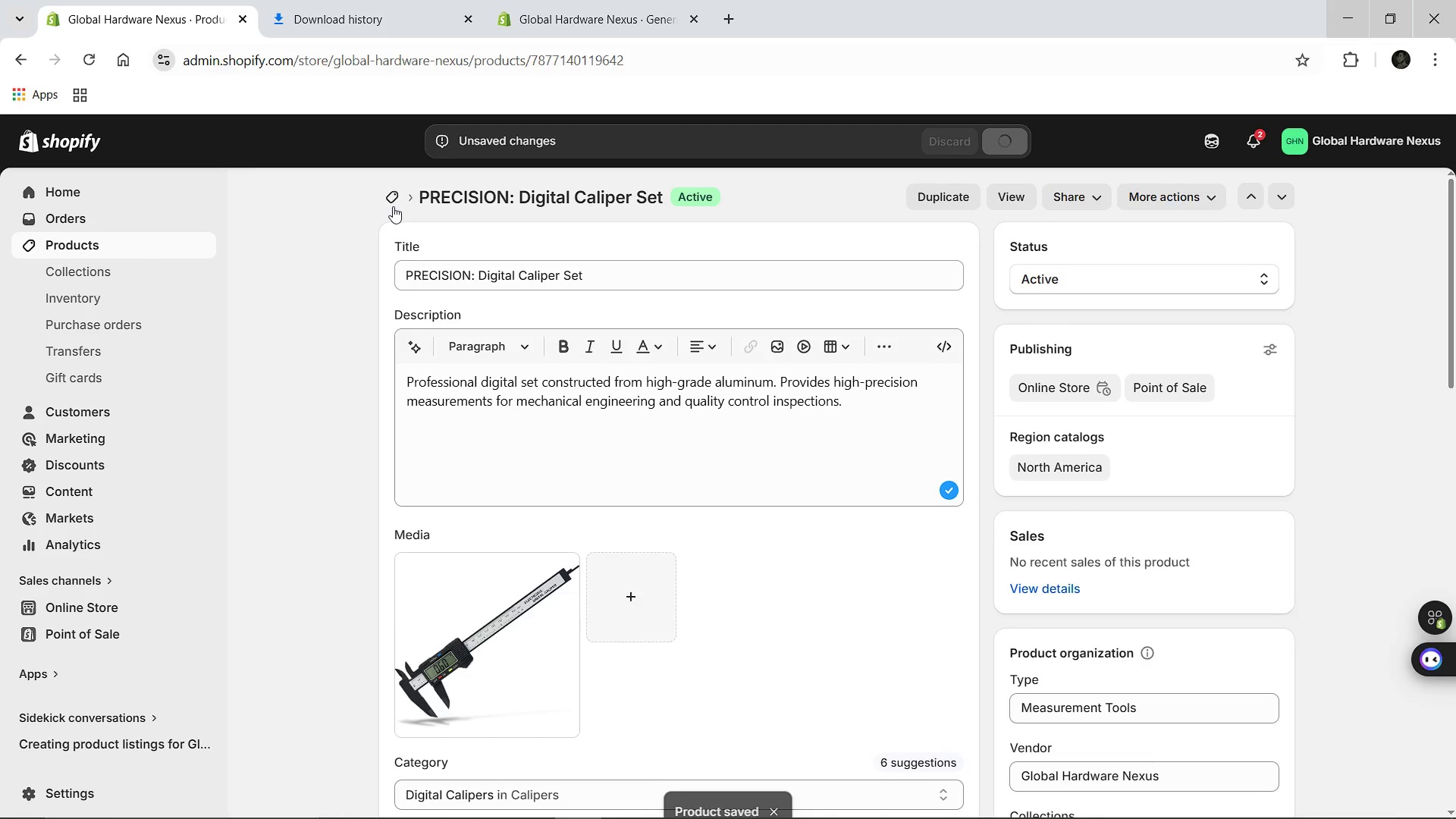 
wait(5.88)
 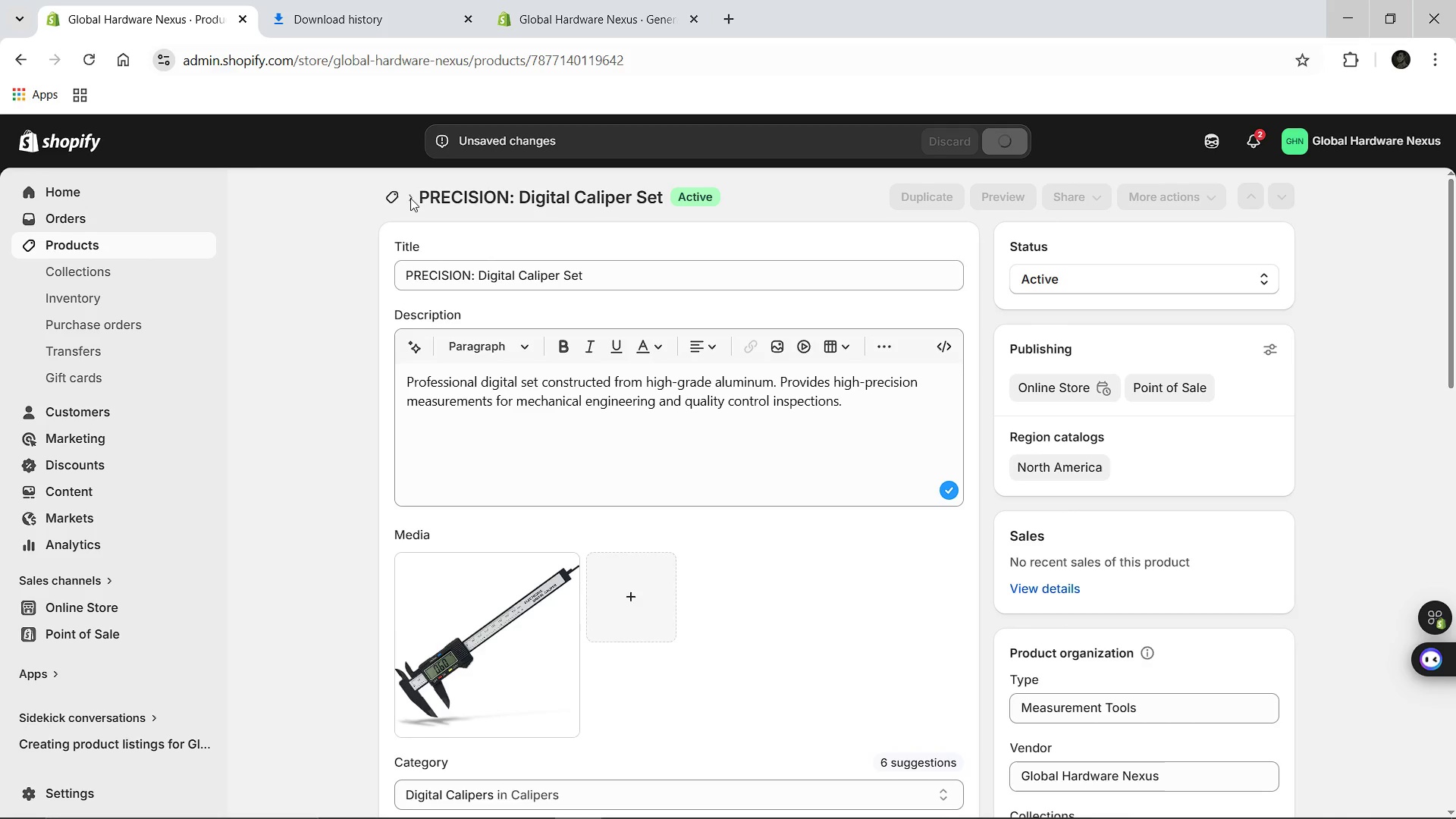 
left_click([390, 196])
 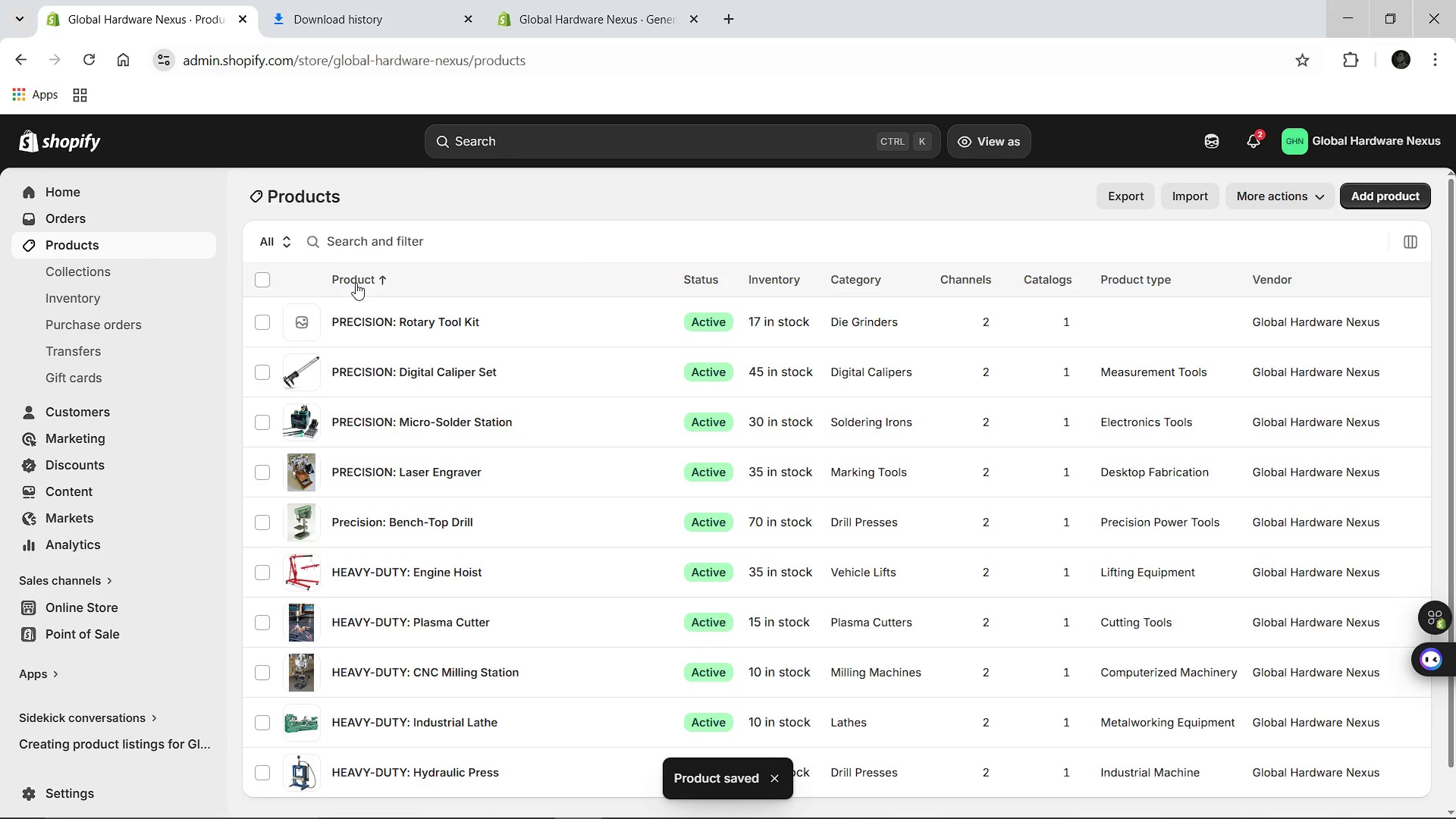 
left_click([350, 322])
 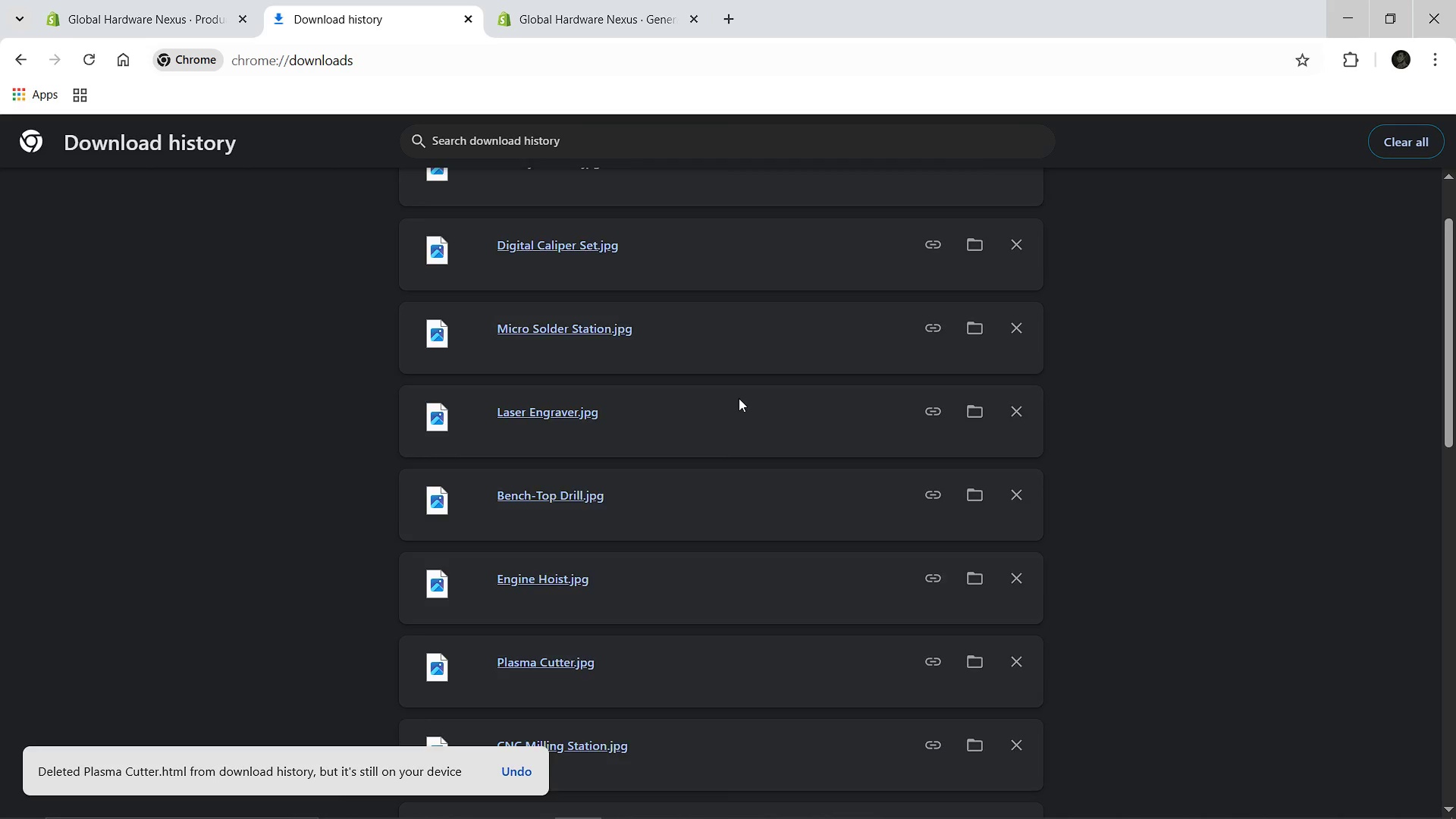 
scroll: coordinate [739, 398], scroll_direction: up, amount: 2.0
 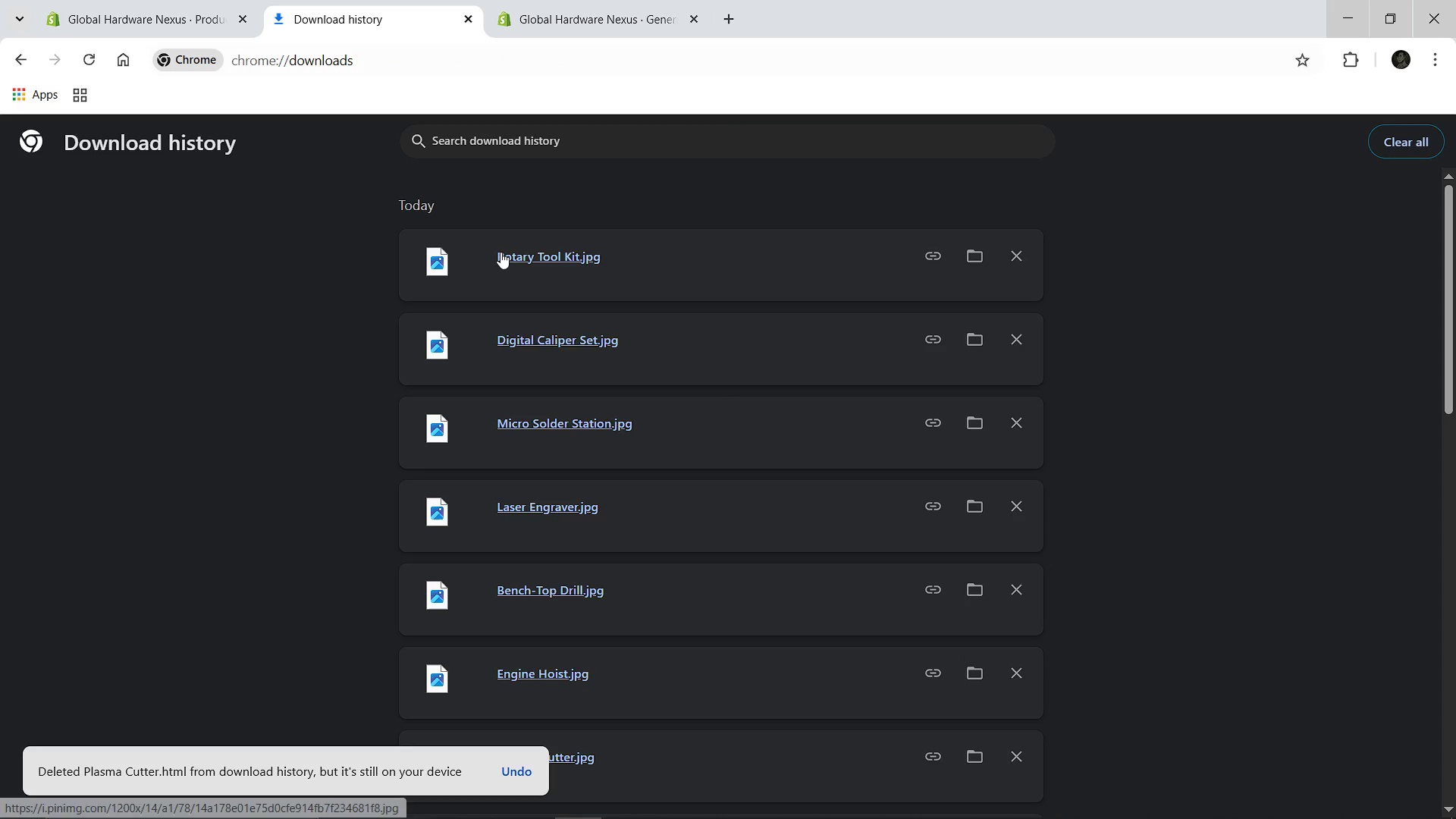 
left_click_drag(start_coordinate=[501, 252], to_coordinate=[538, 592])
 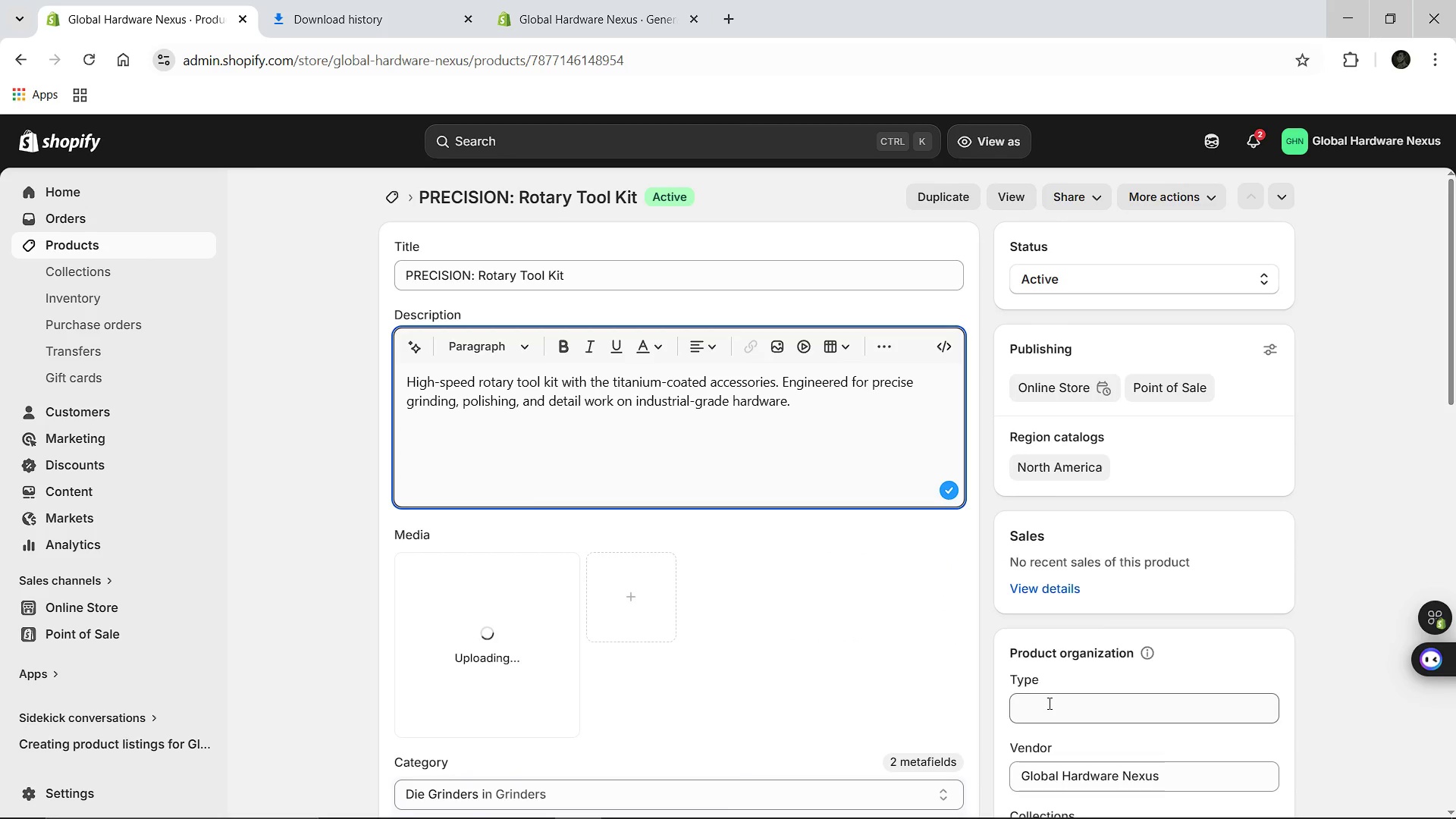 
left_click([1048, 703])
 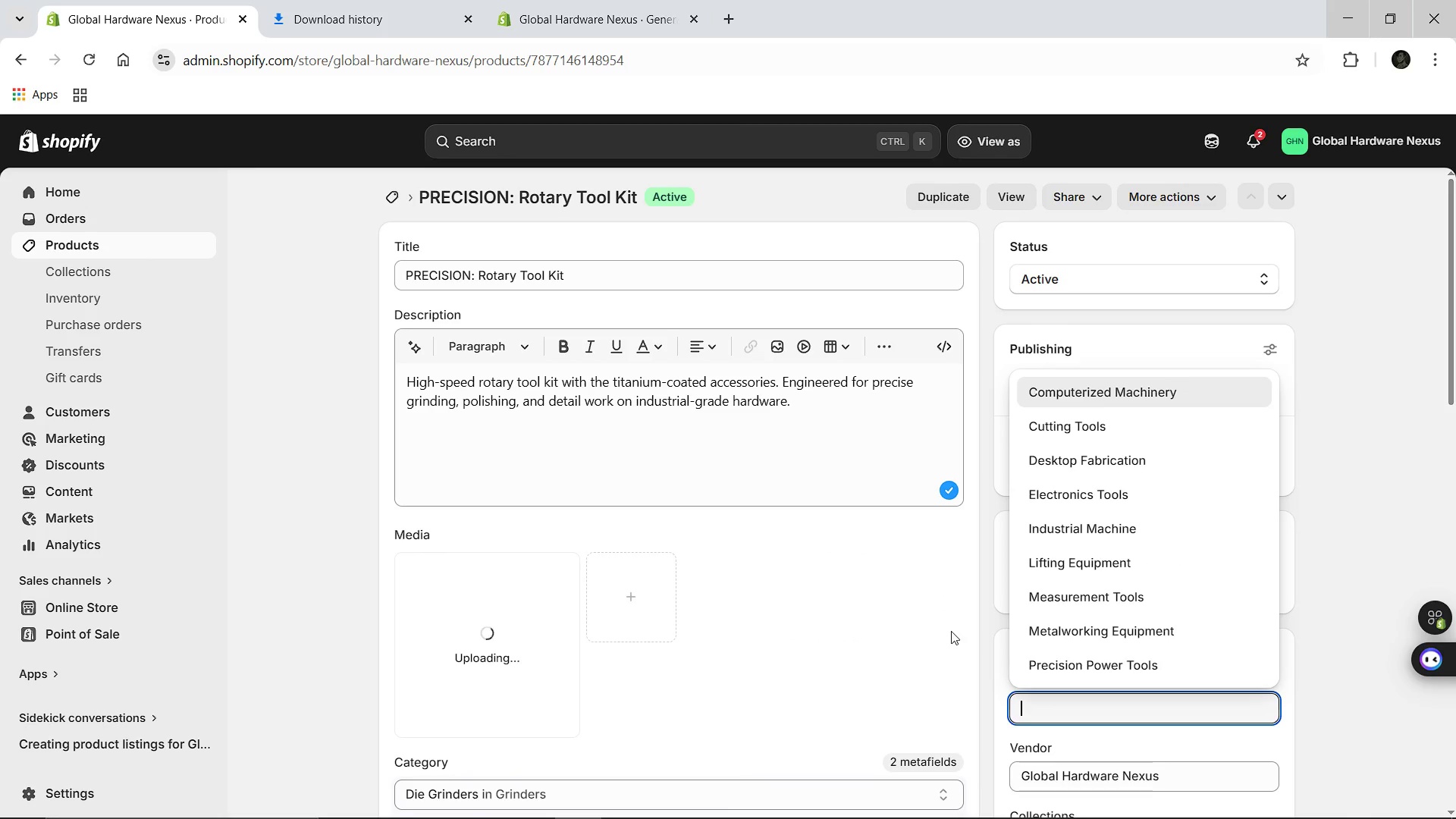 
type(Multipurpose Power Tools)
 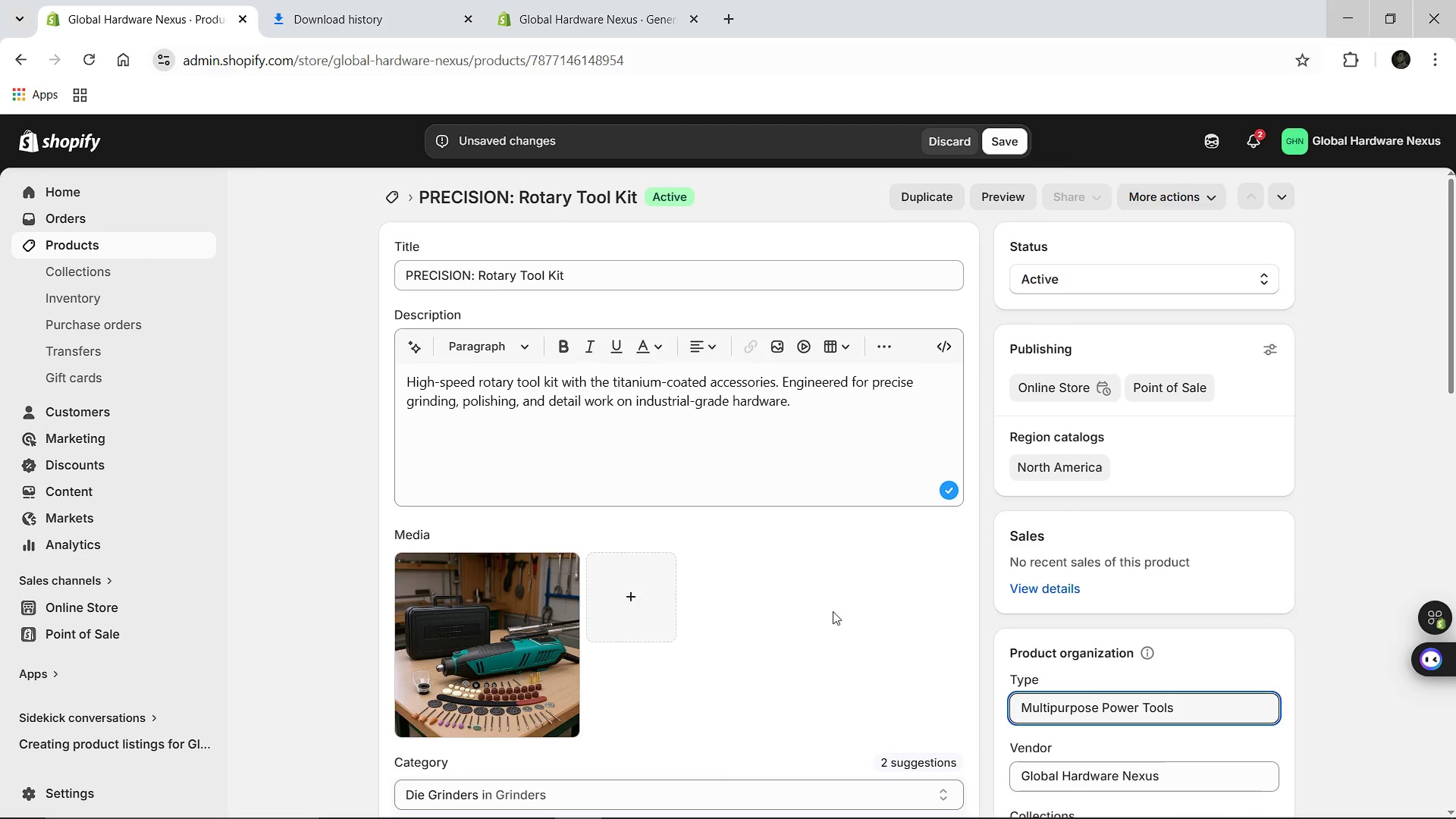 
left_click([469, 674])
 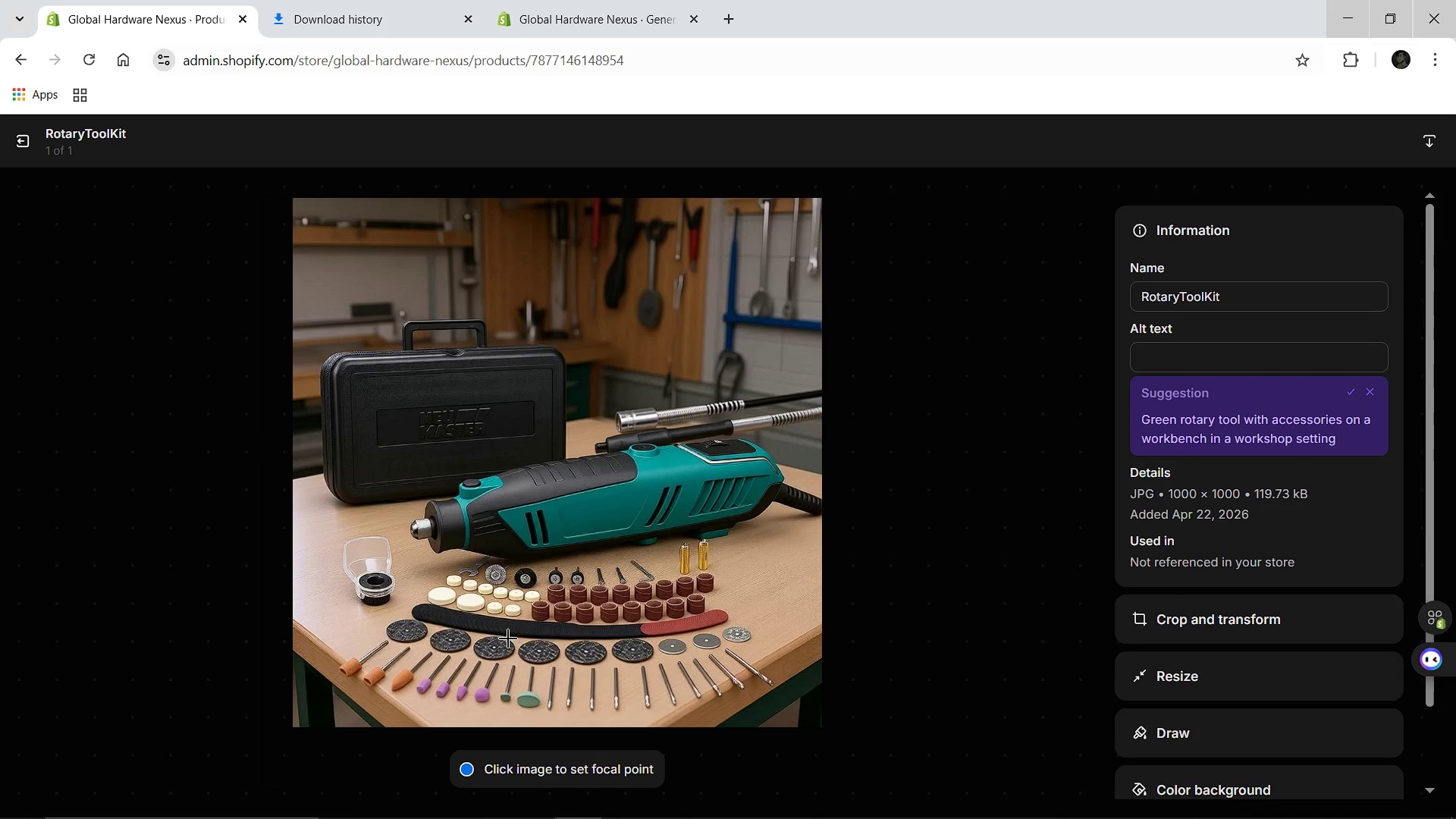 
wait(7.26)
 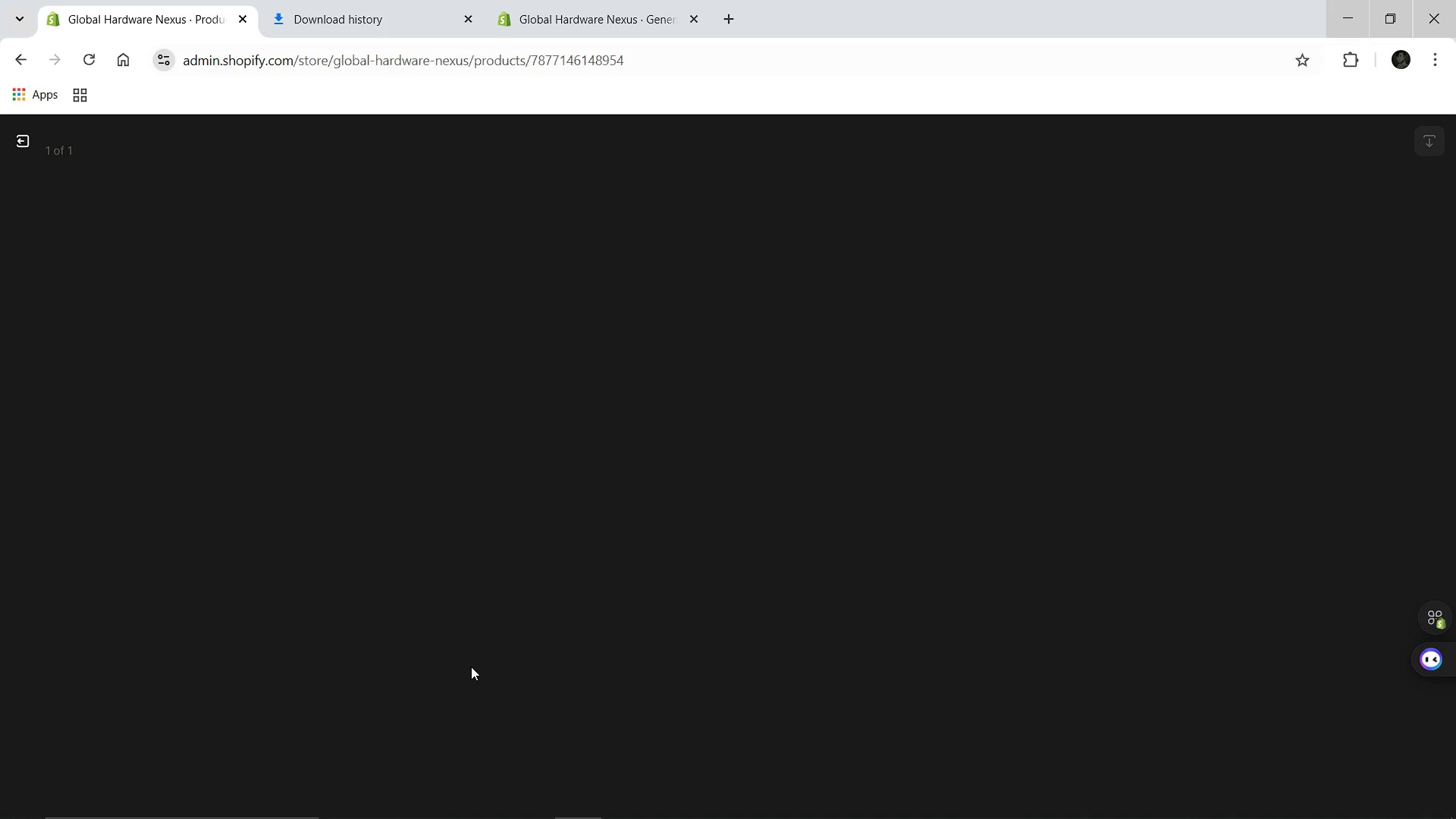 
left_click([1185, 357])
 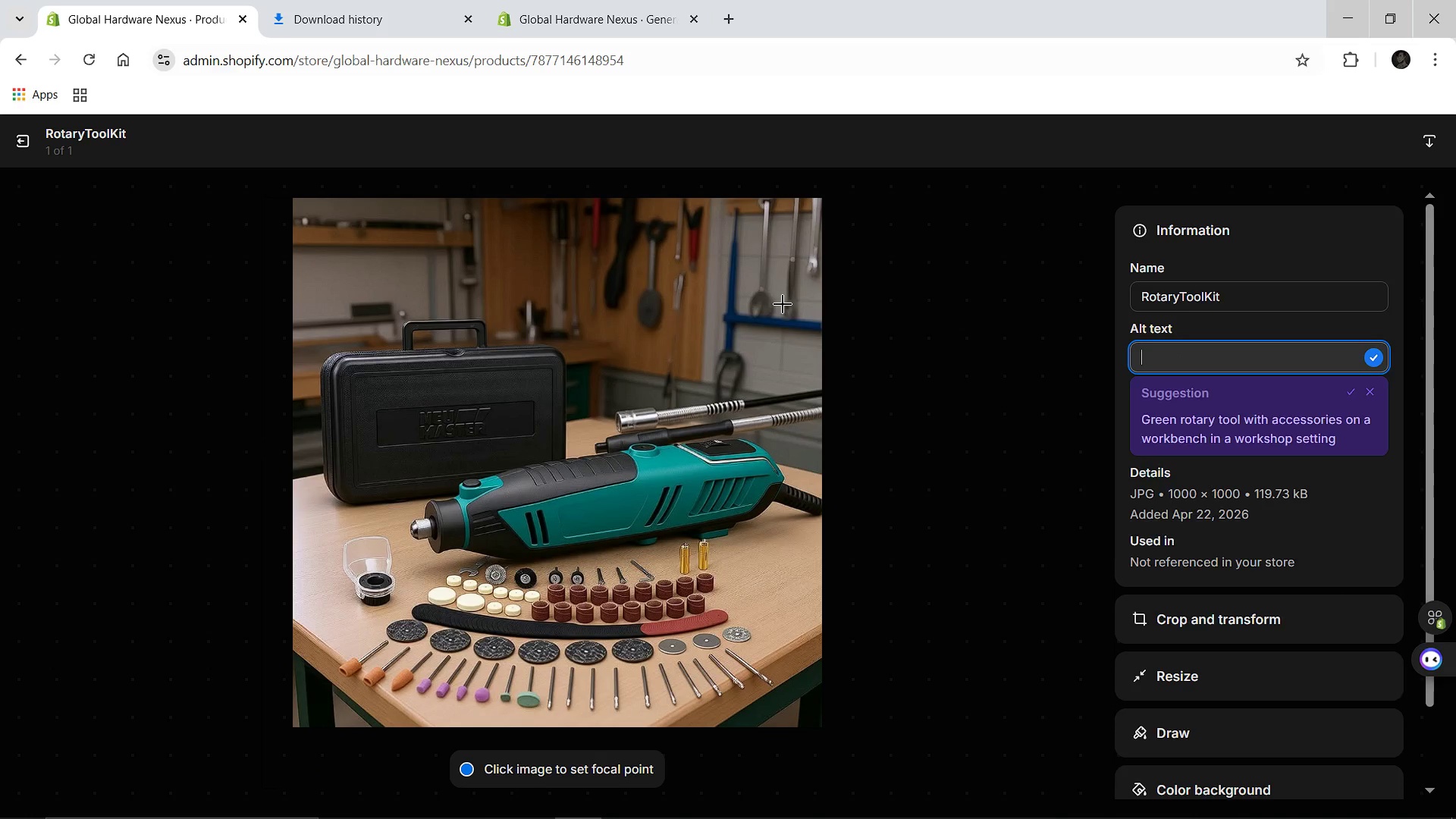 
type(Han)
 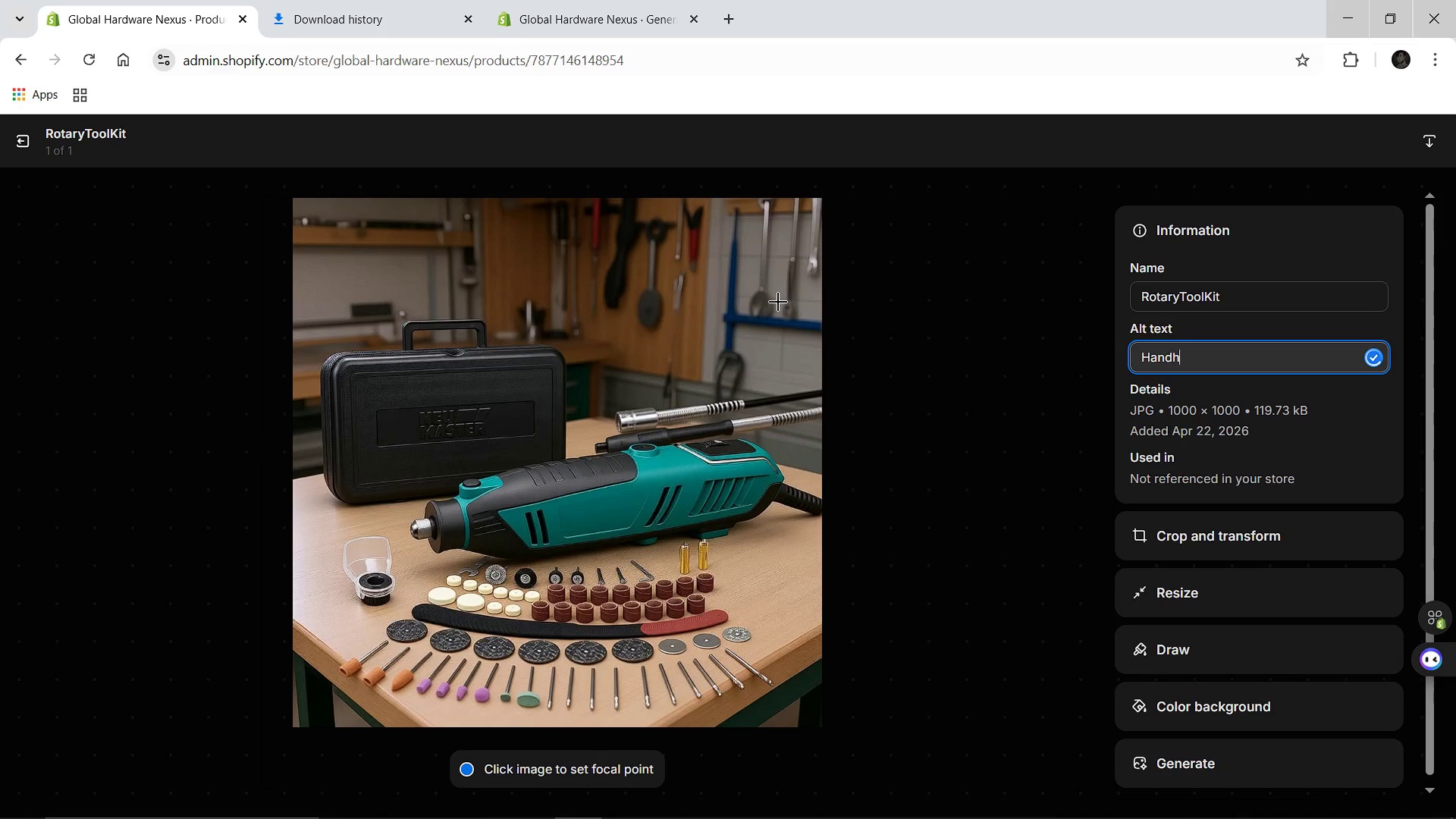 
type(dheld rotary tool kit with various grinding and polisih)
key(Backspace)
key(Backspace)
key(Backspace)
key(Backspace)
key(Backspace)
key(Backspace)
key(Backspace)
type(polishing attache)
key(Backspace)
type(ments.)
 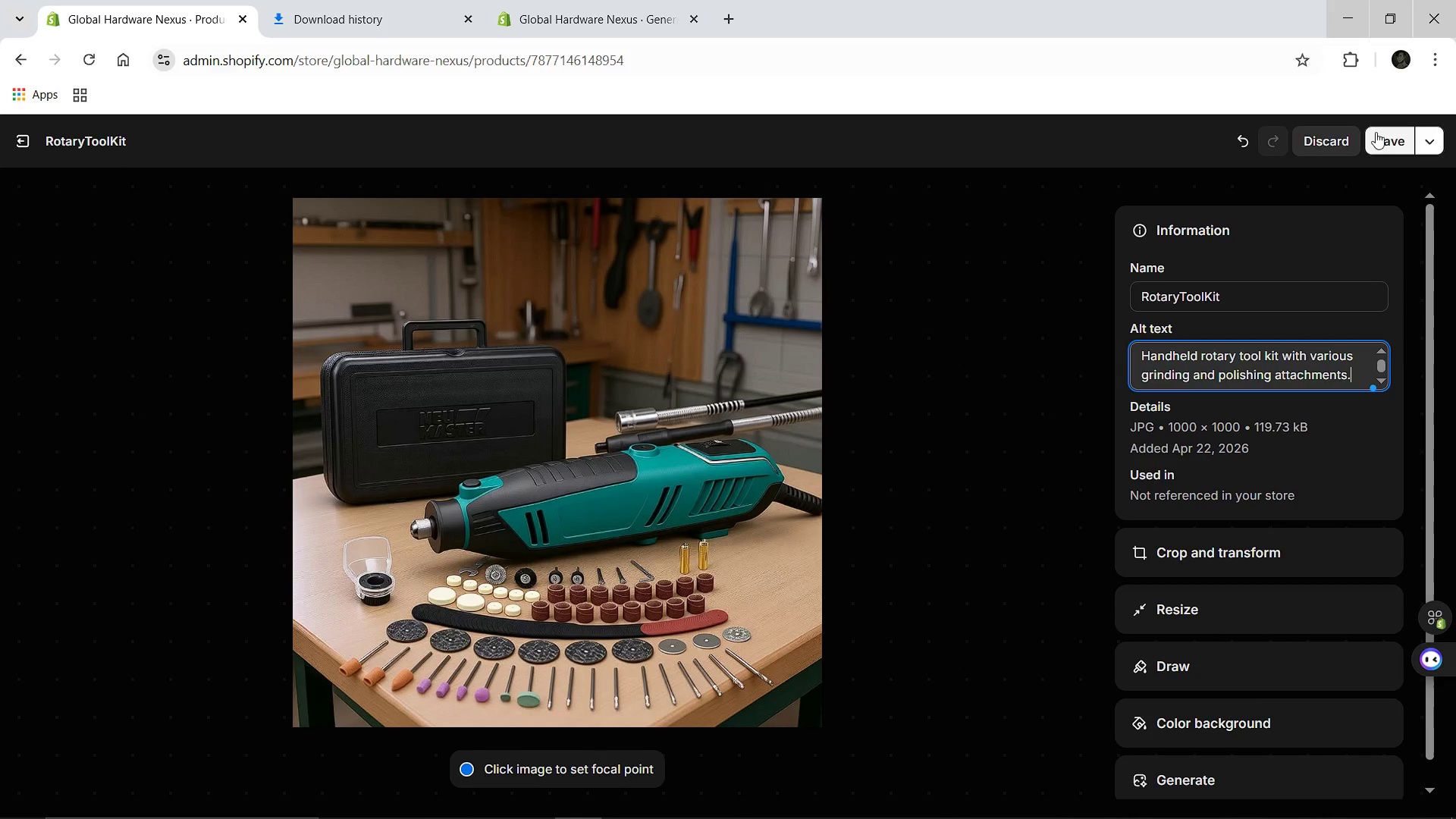 
left_click([1376, 132])
 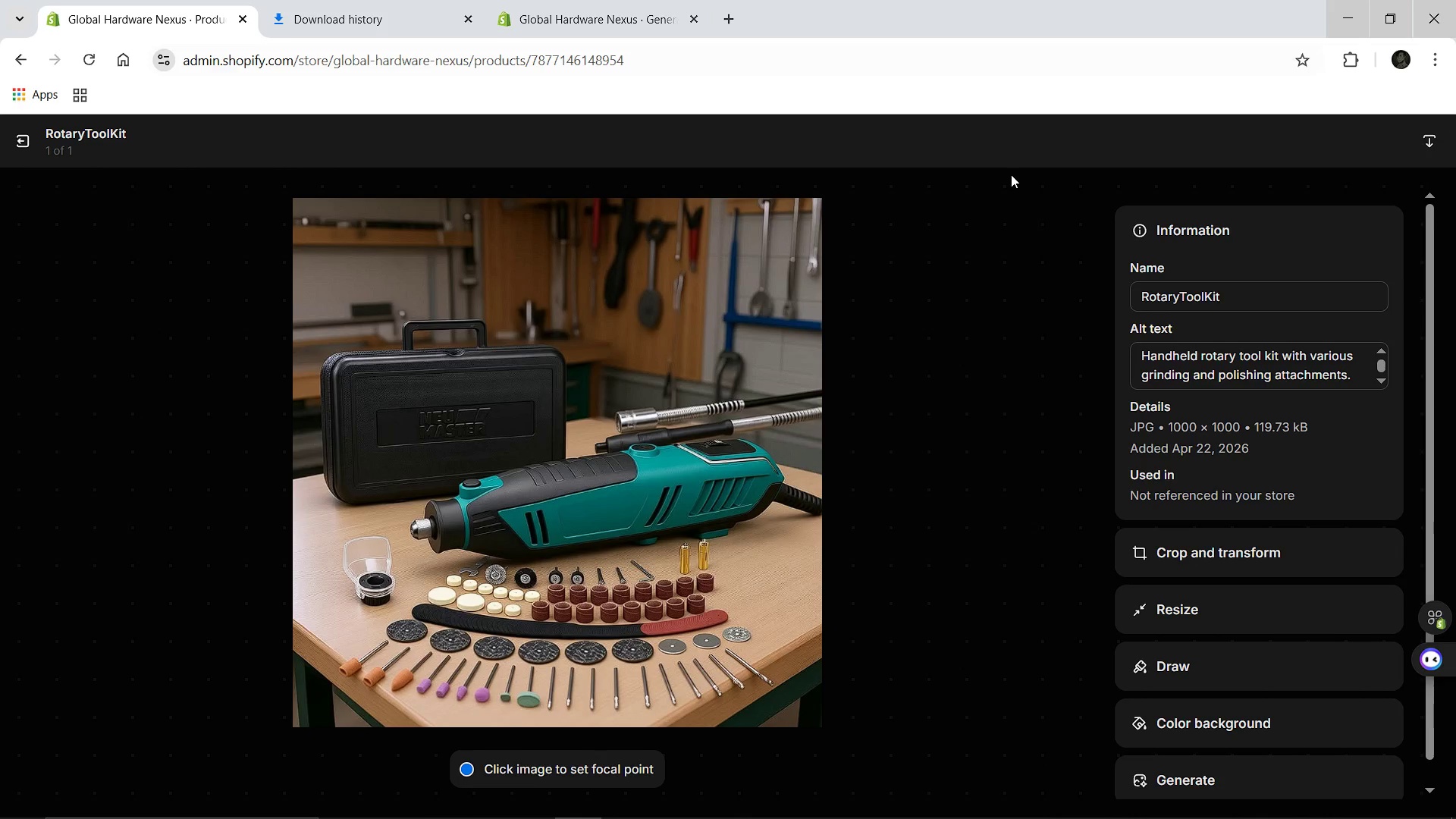 
wait(9.38)
 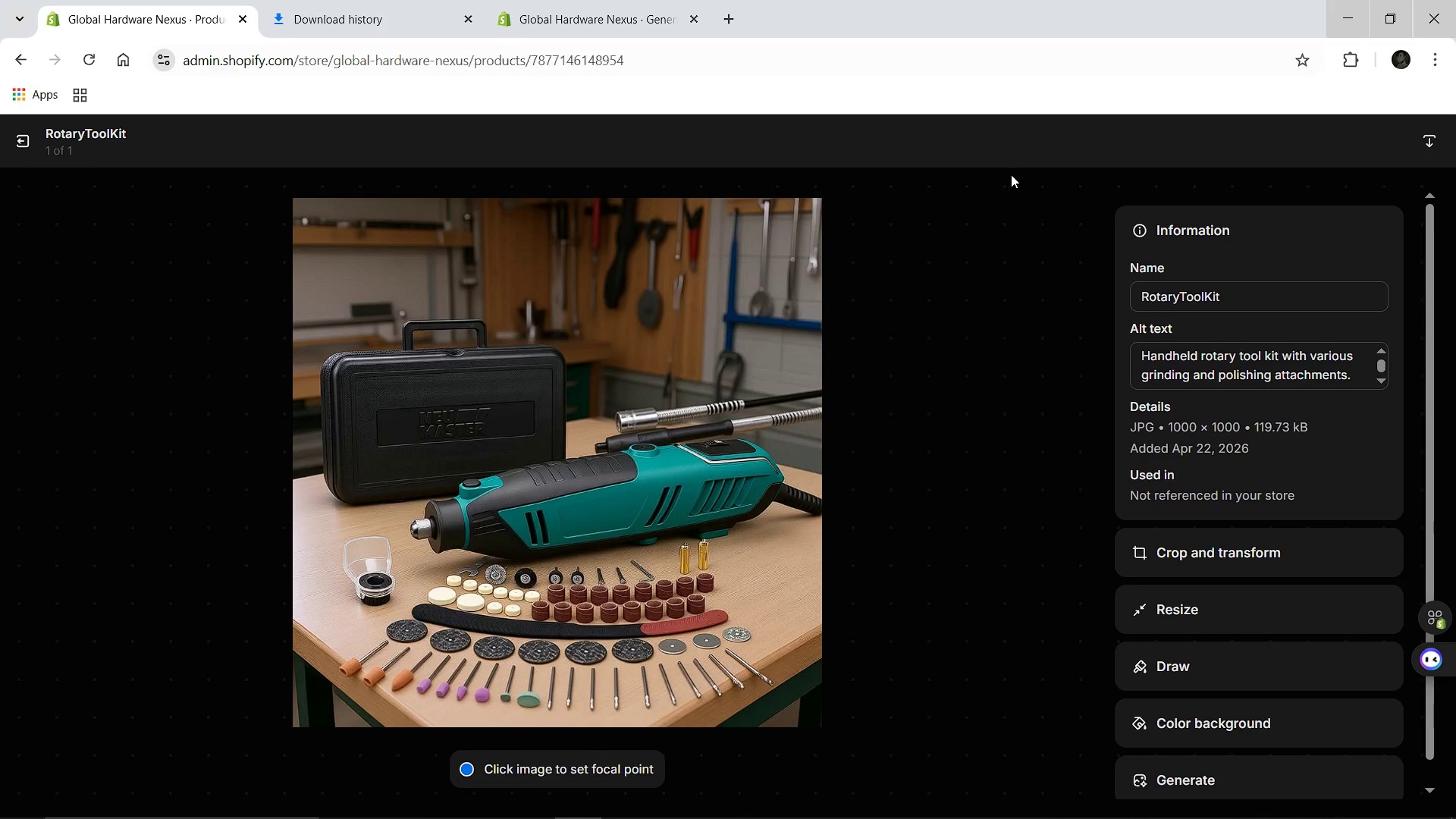 
left_click([713, 803])